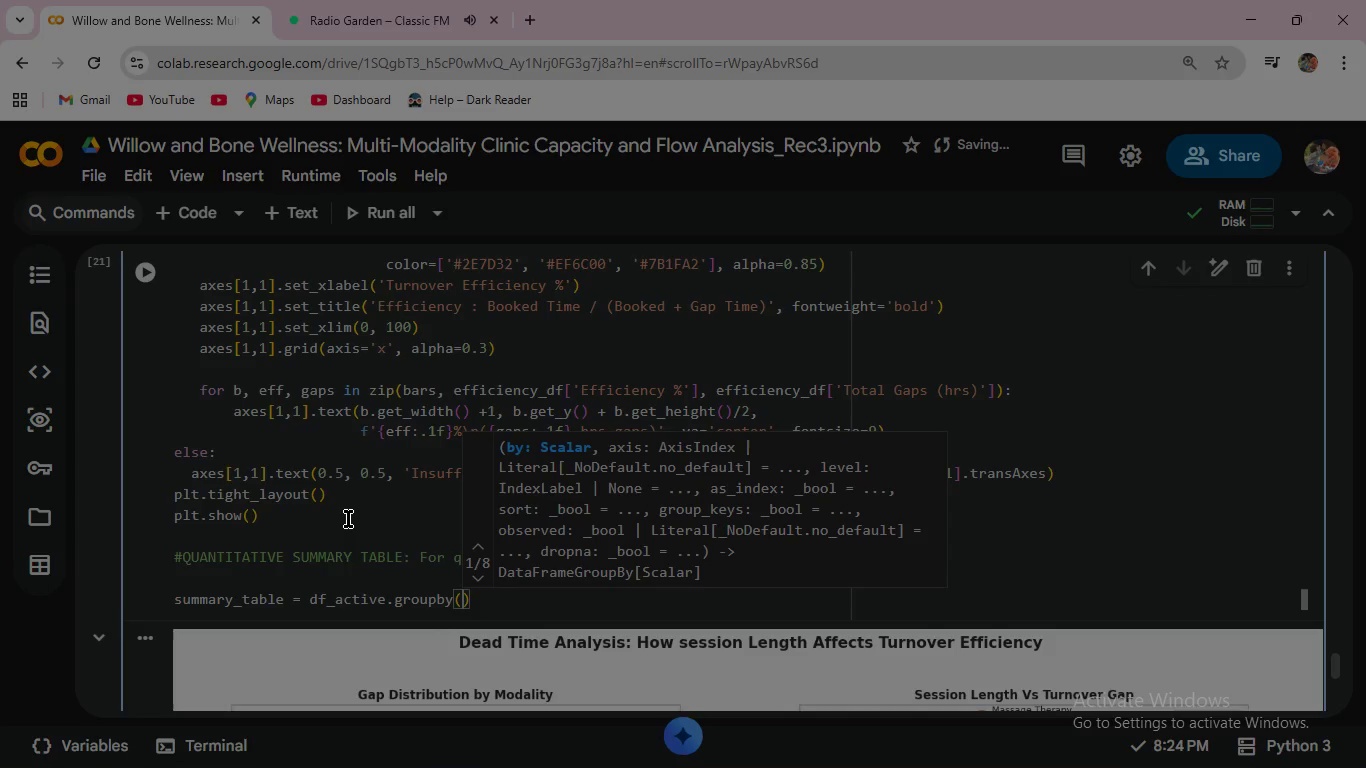 
wait(9.88)
 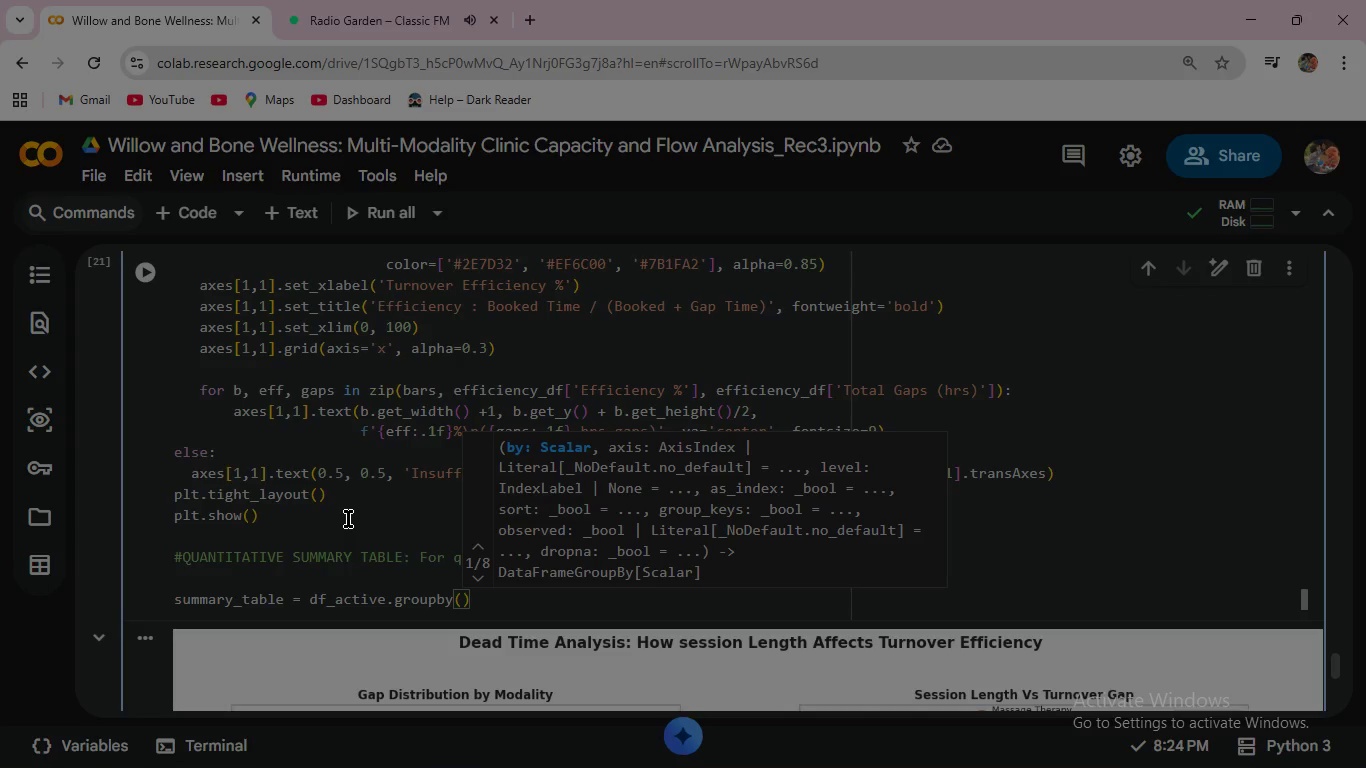 
type('modality)
 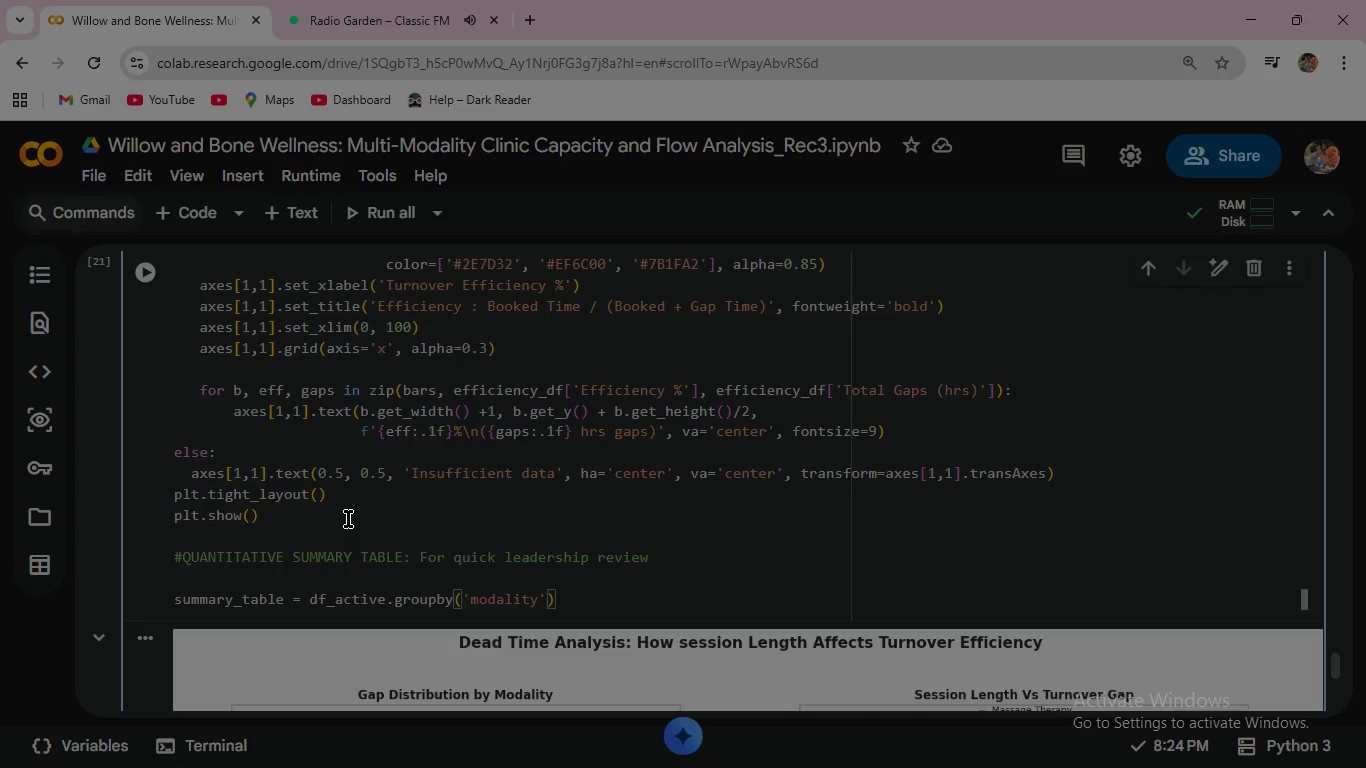 
key(ArrowRight)
 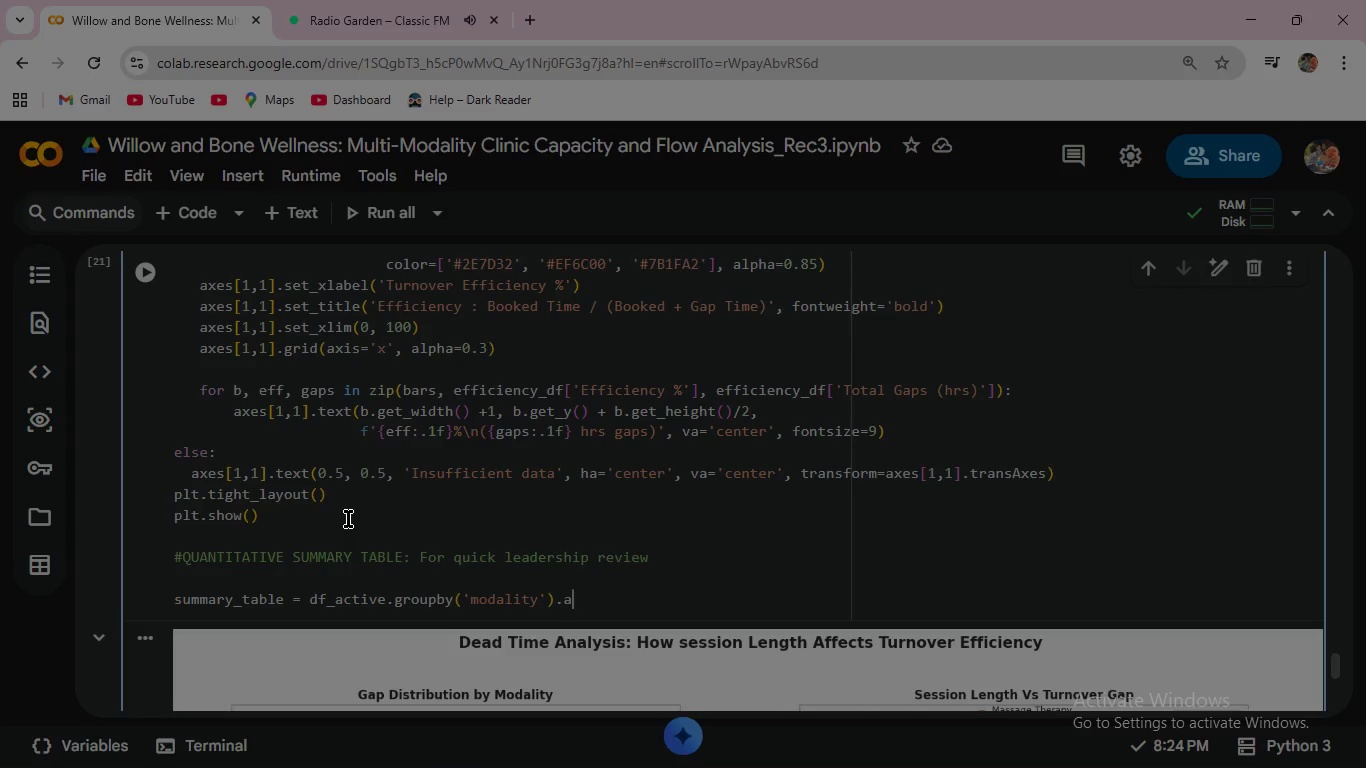 
key(ArrowRight)
 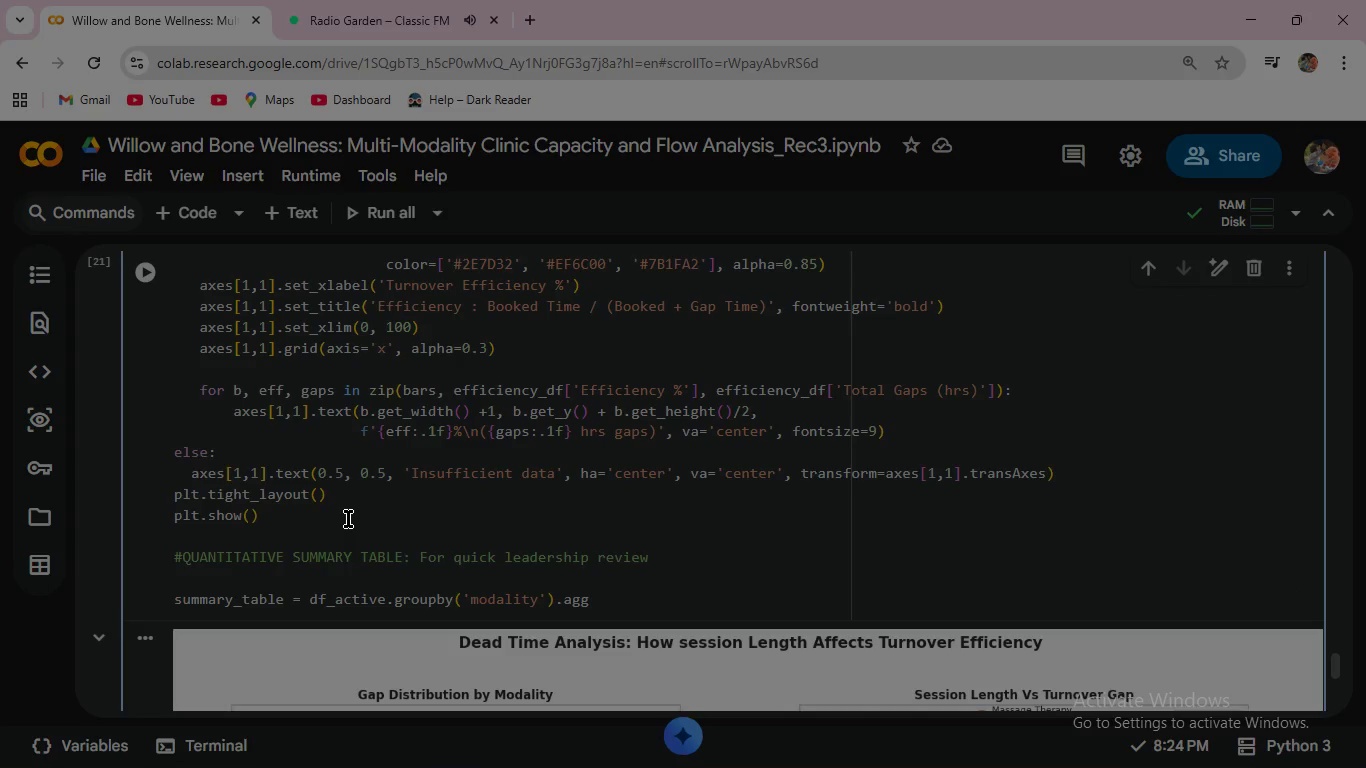 
type(.agg)
 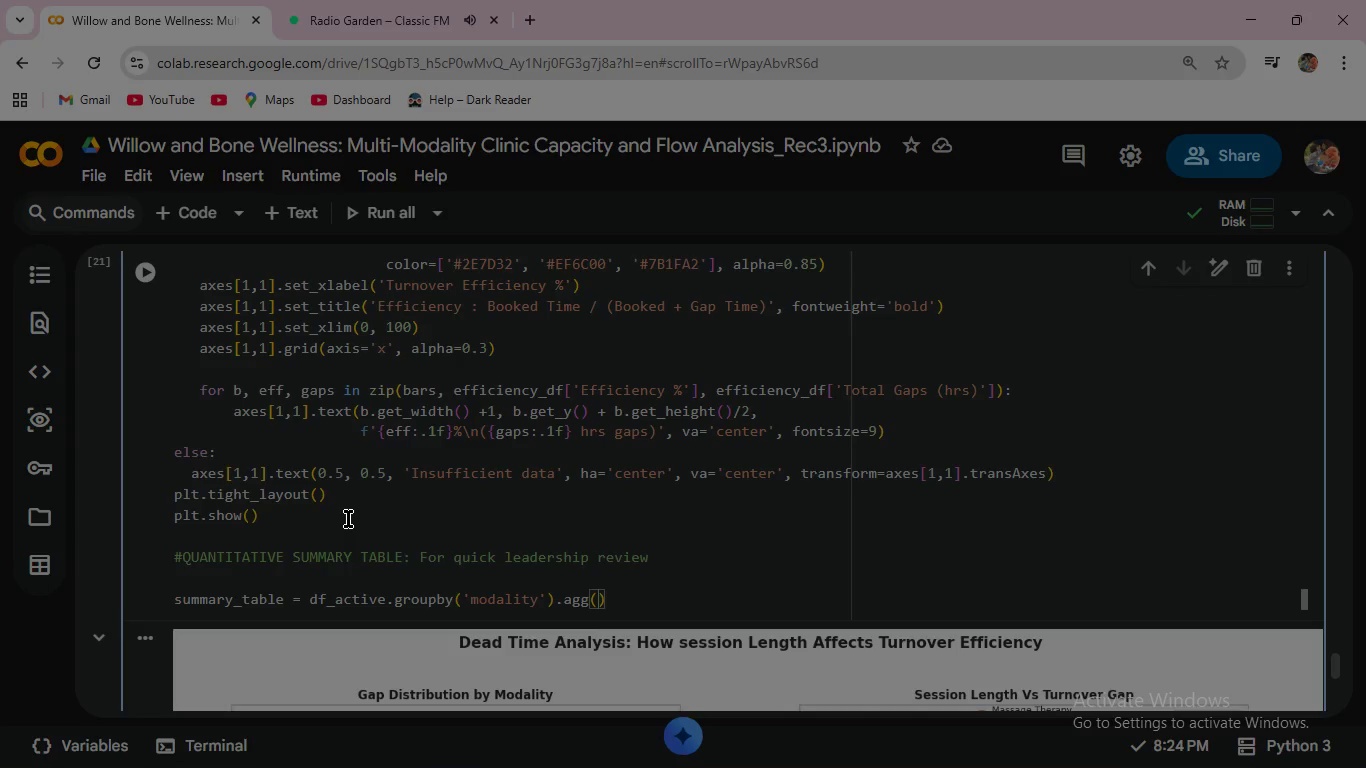 
key(Shift+9)
 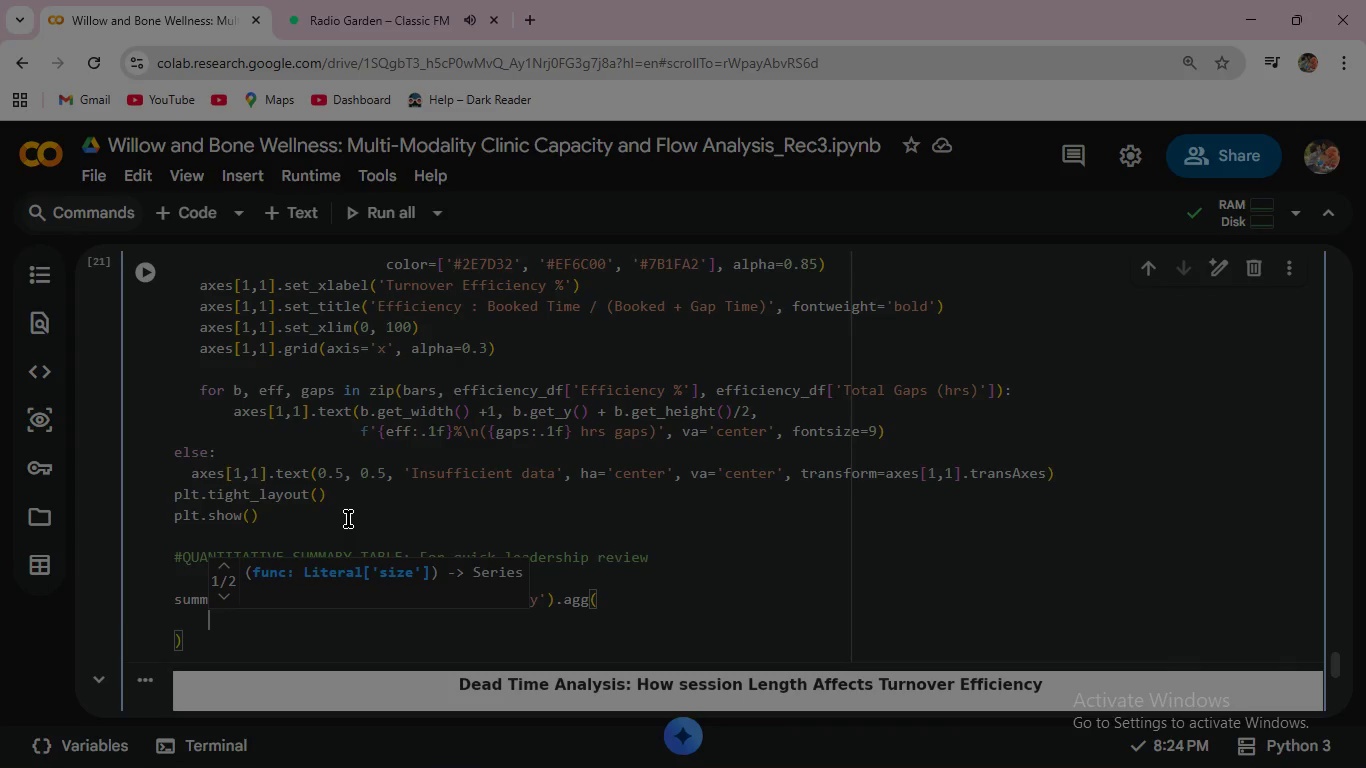 
key(Enter)
 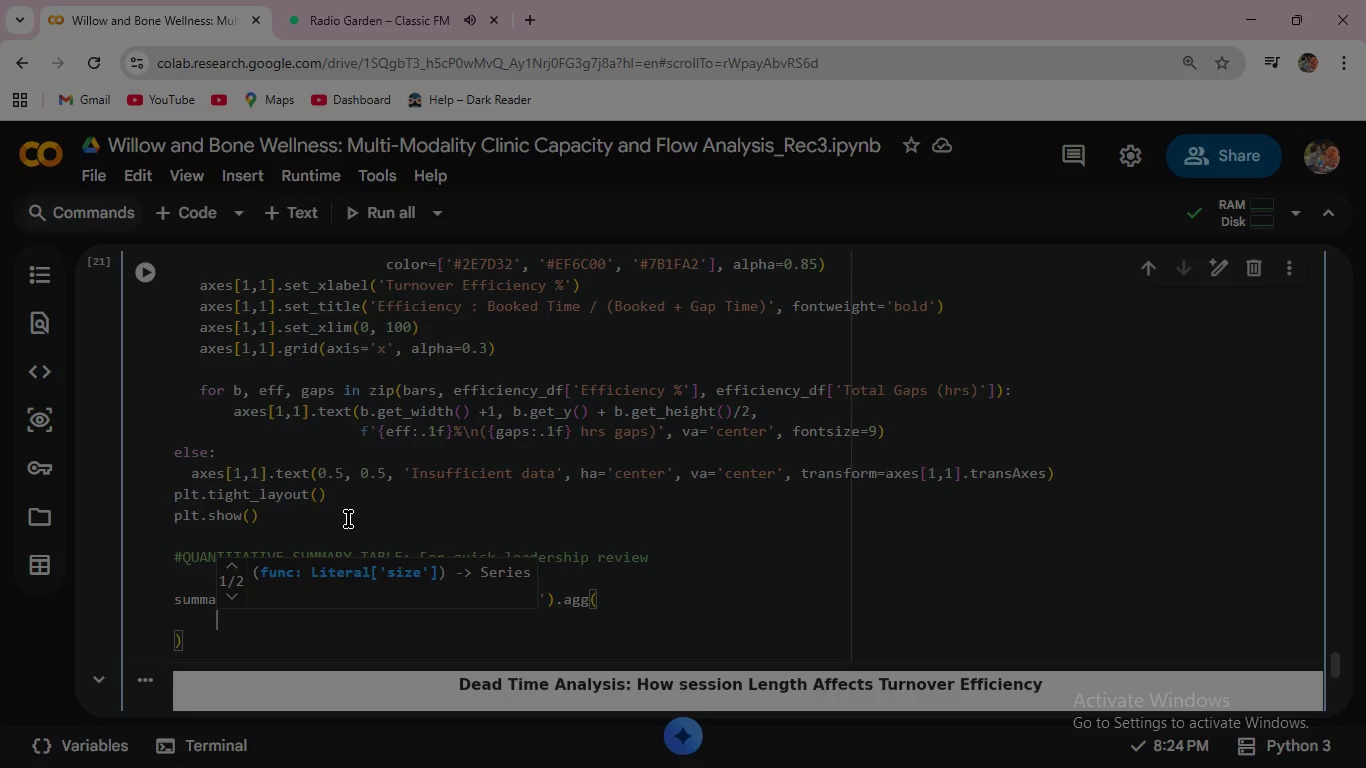 
wait(6.14)
 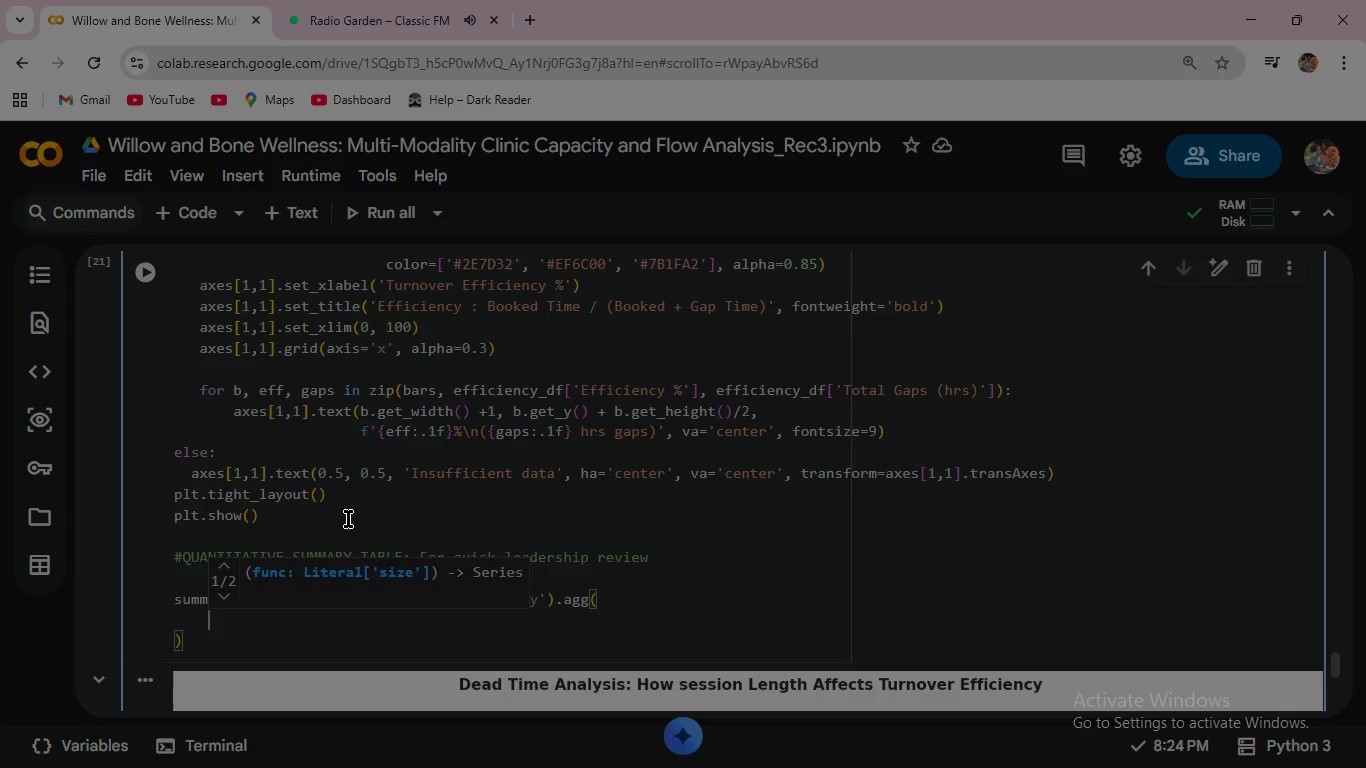 
key(Space)
 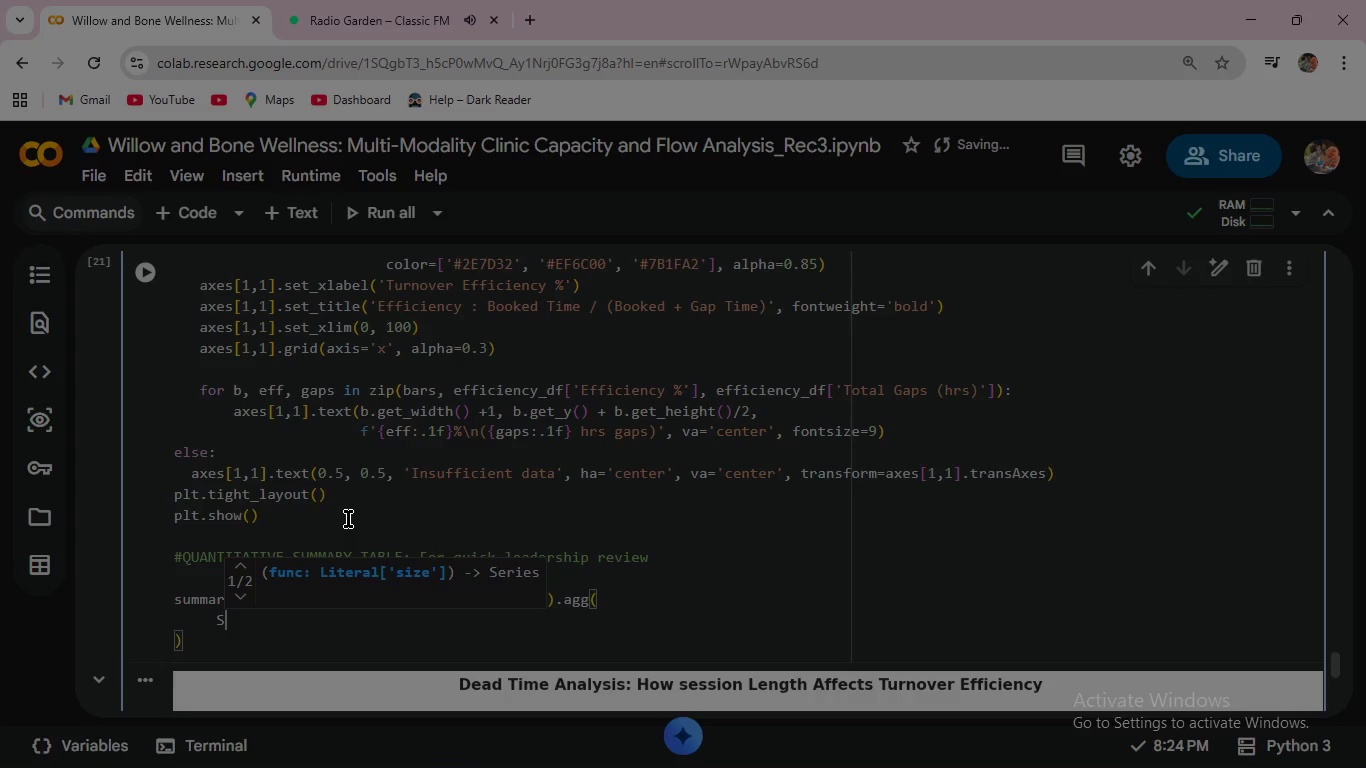 
wait(5.28)
 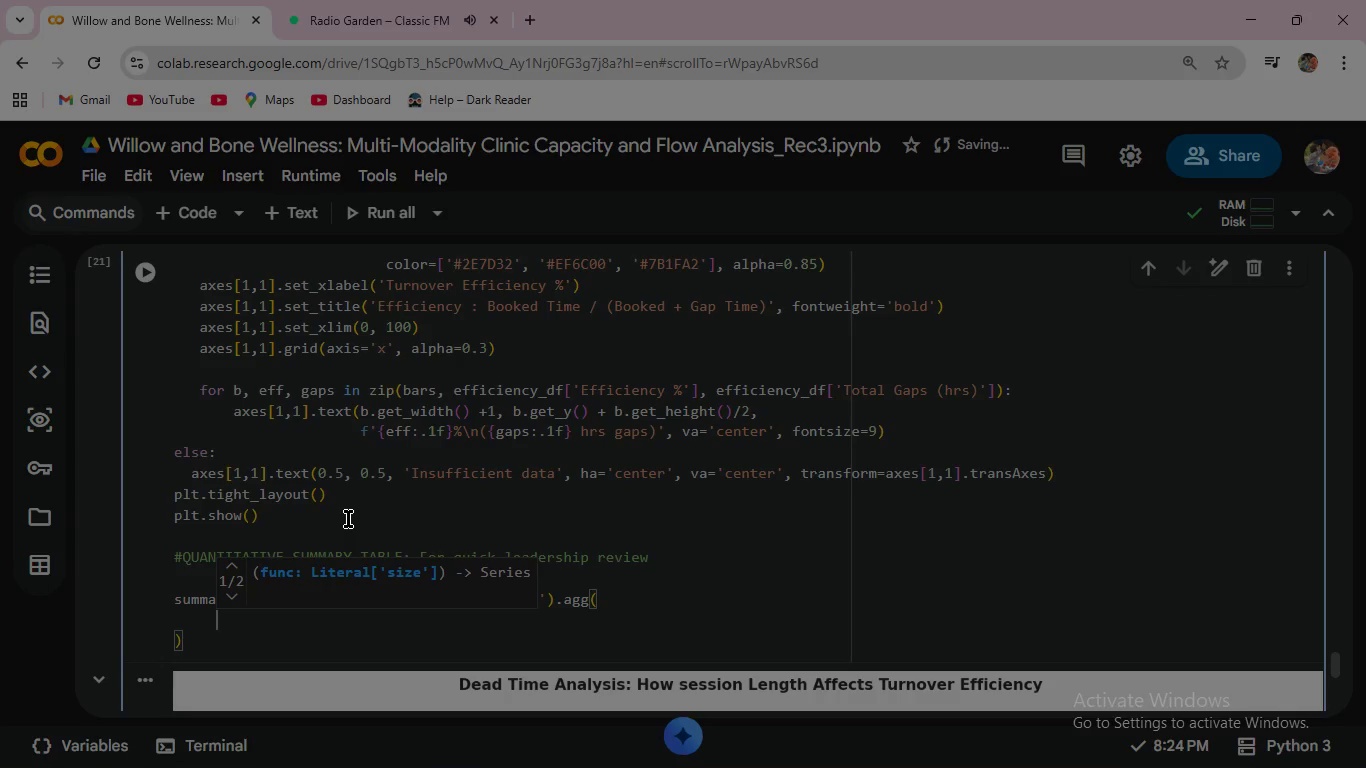 
type(Sessions =)
 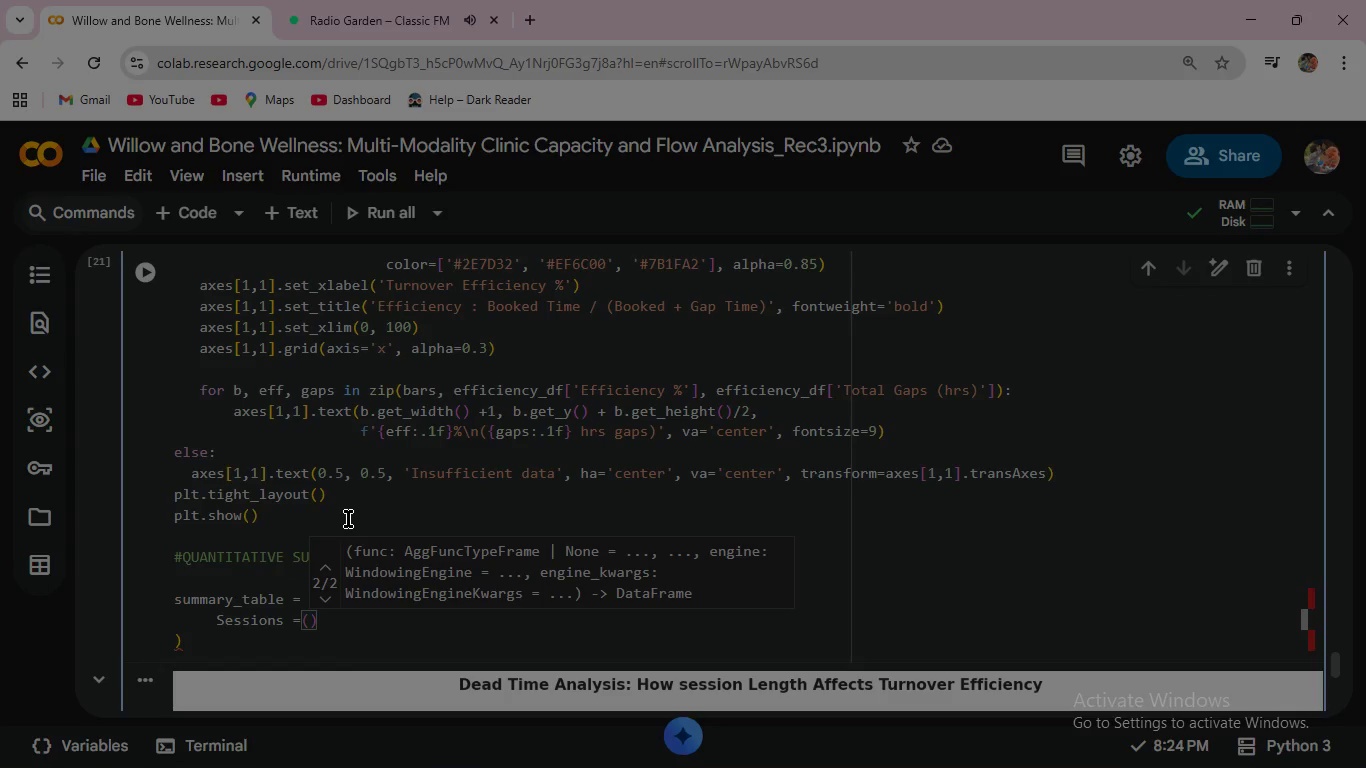 
type(('AppointmentID)
 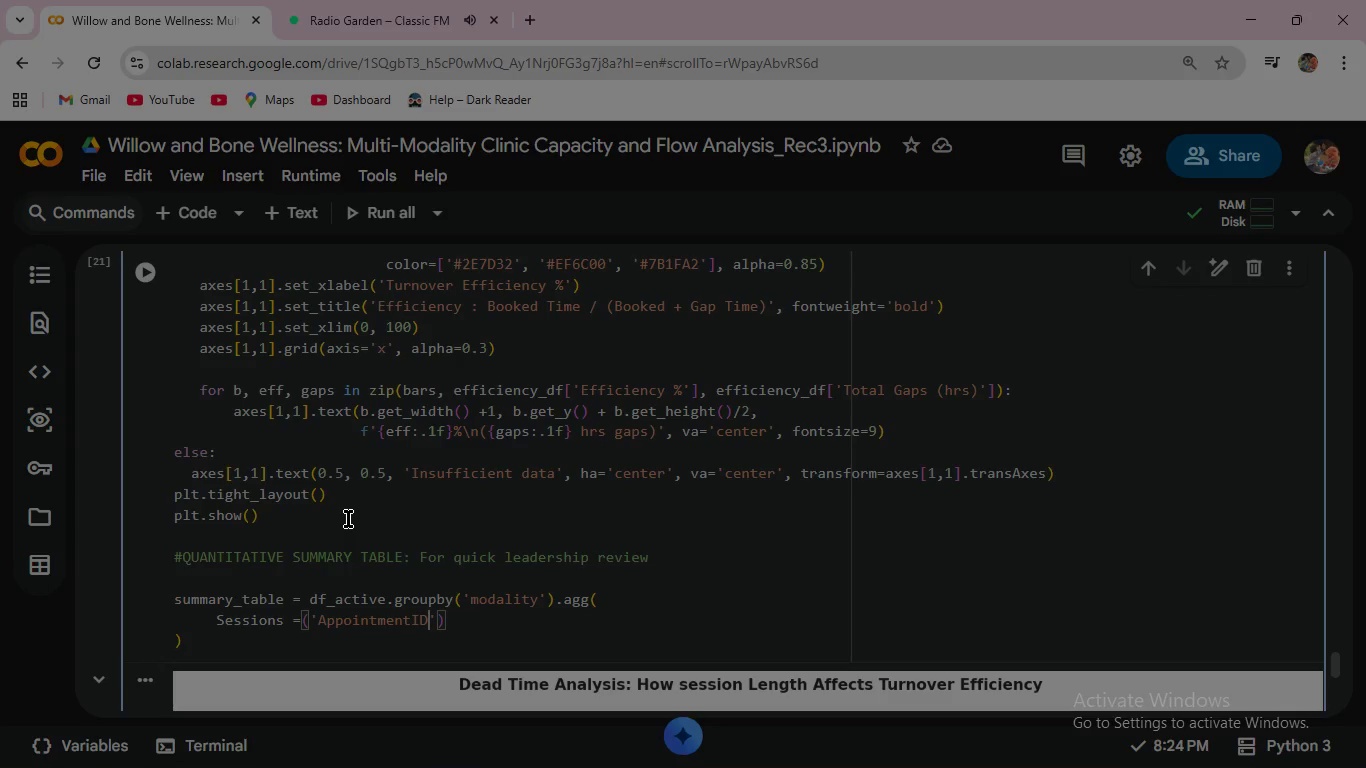 
key(ArrowRight)
 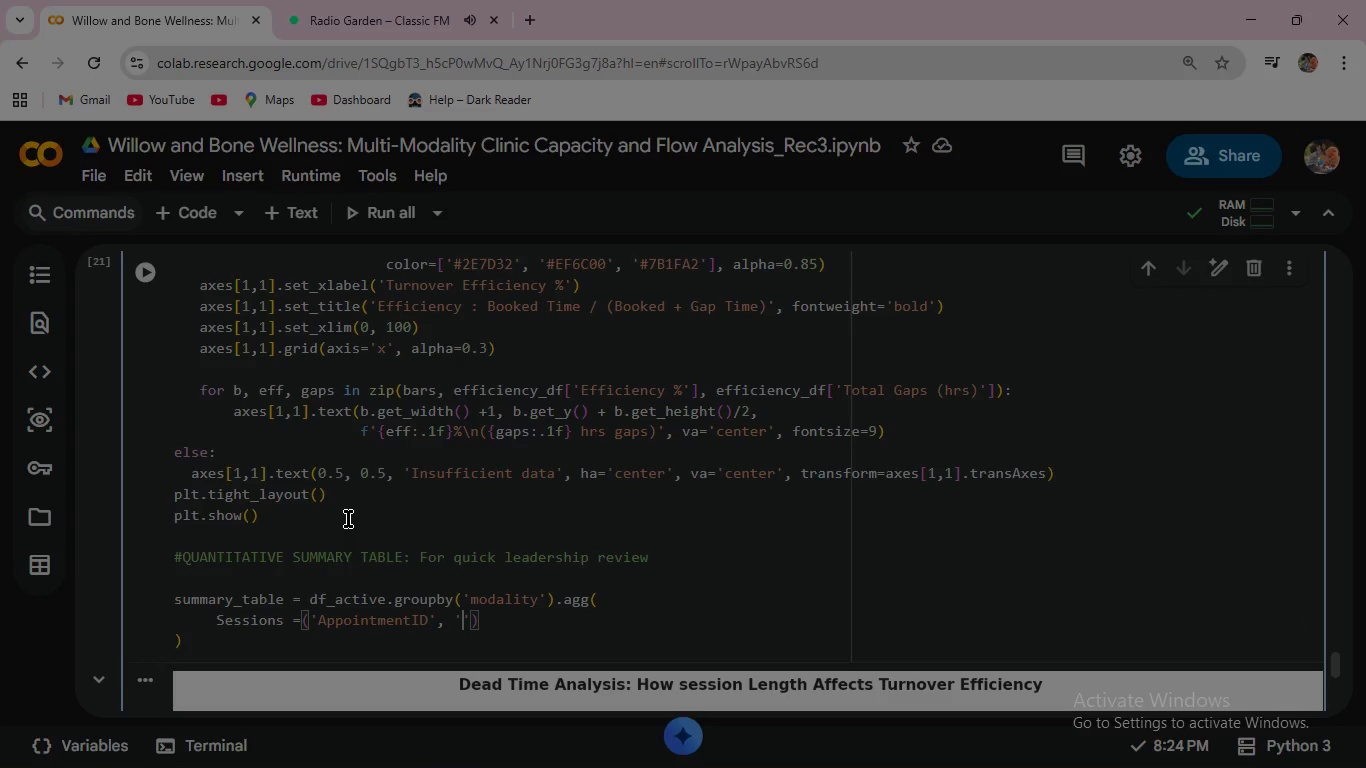 
type(, 'count)
 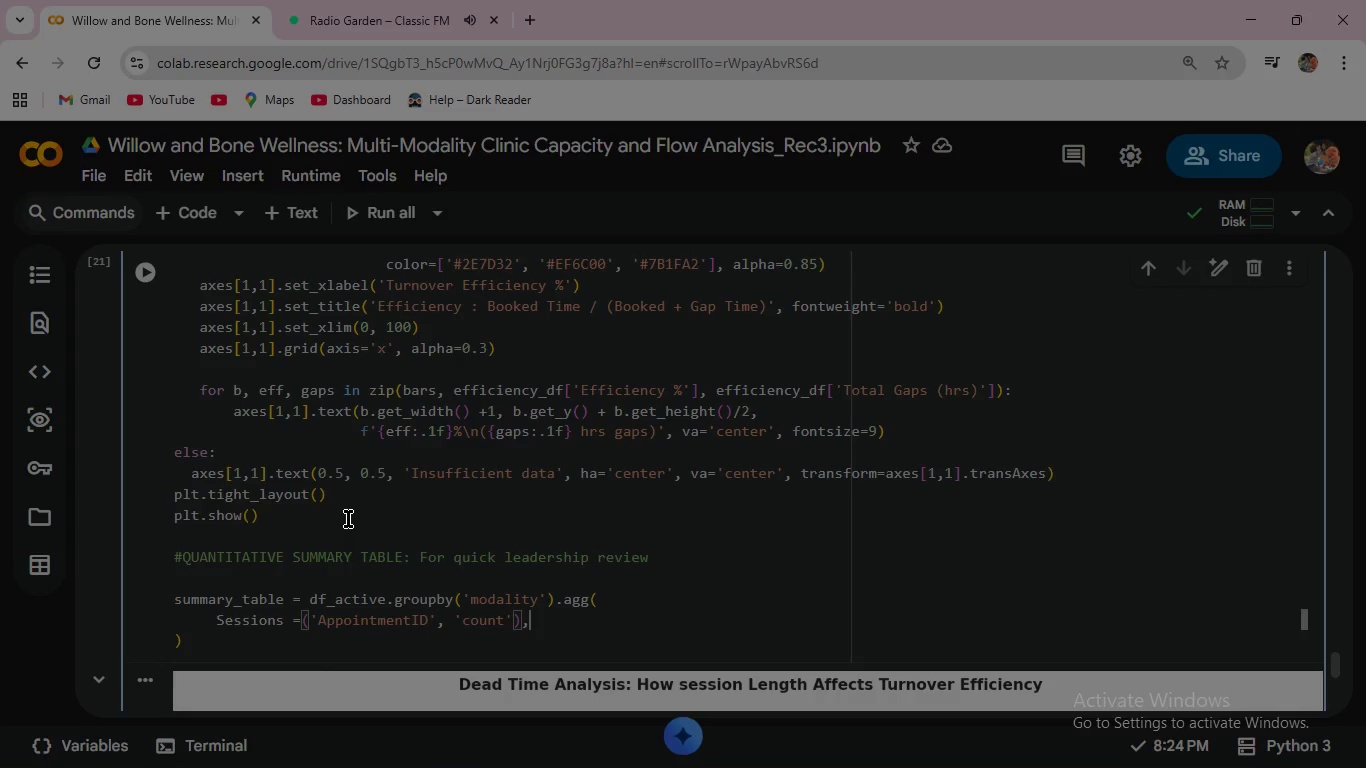 
key(ArrowRight)
 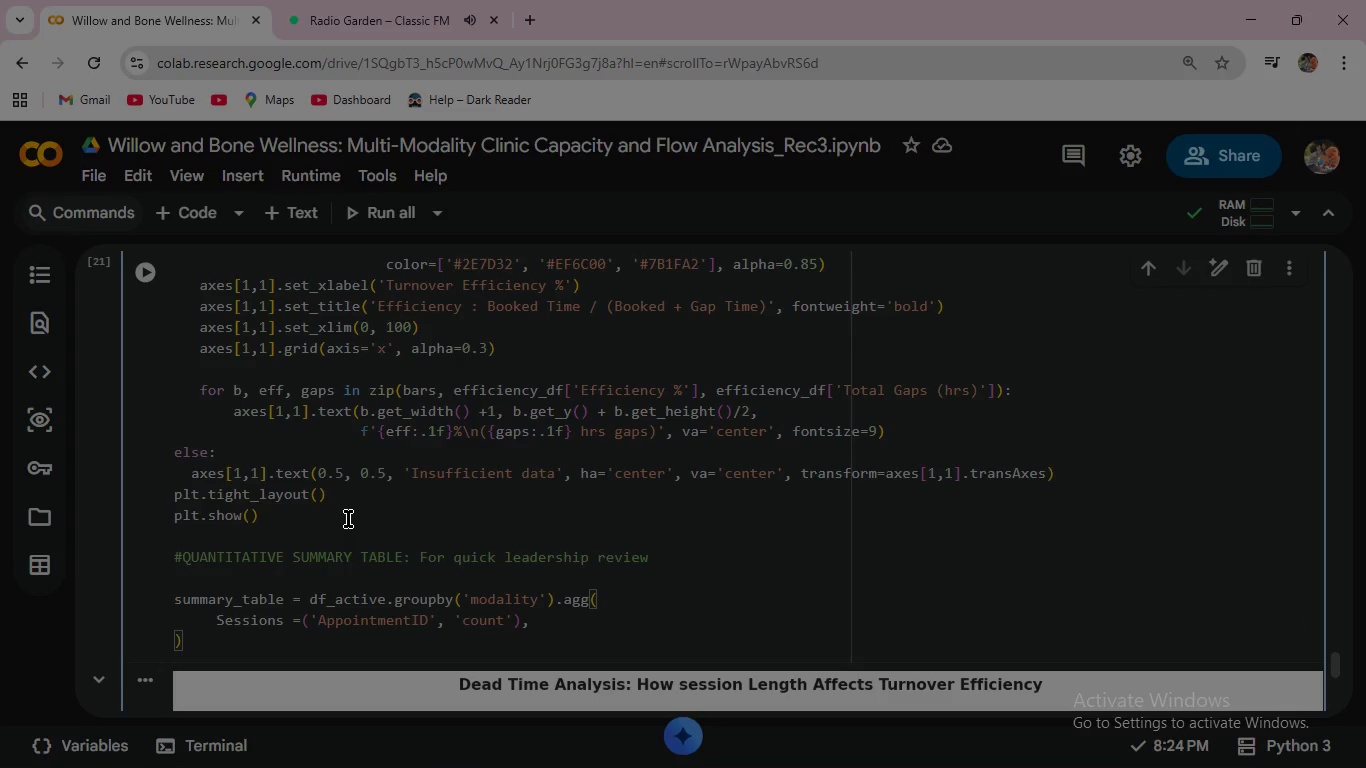 
key(ArrowRight)
 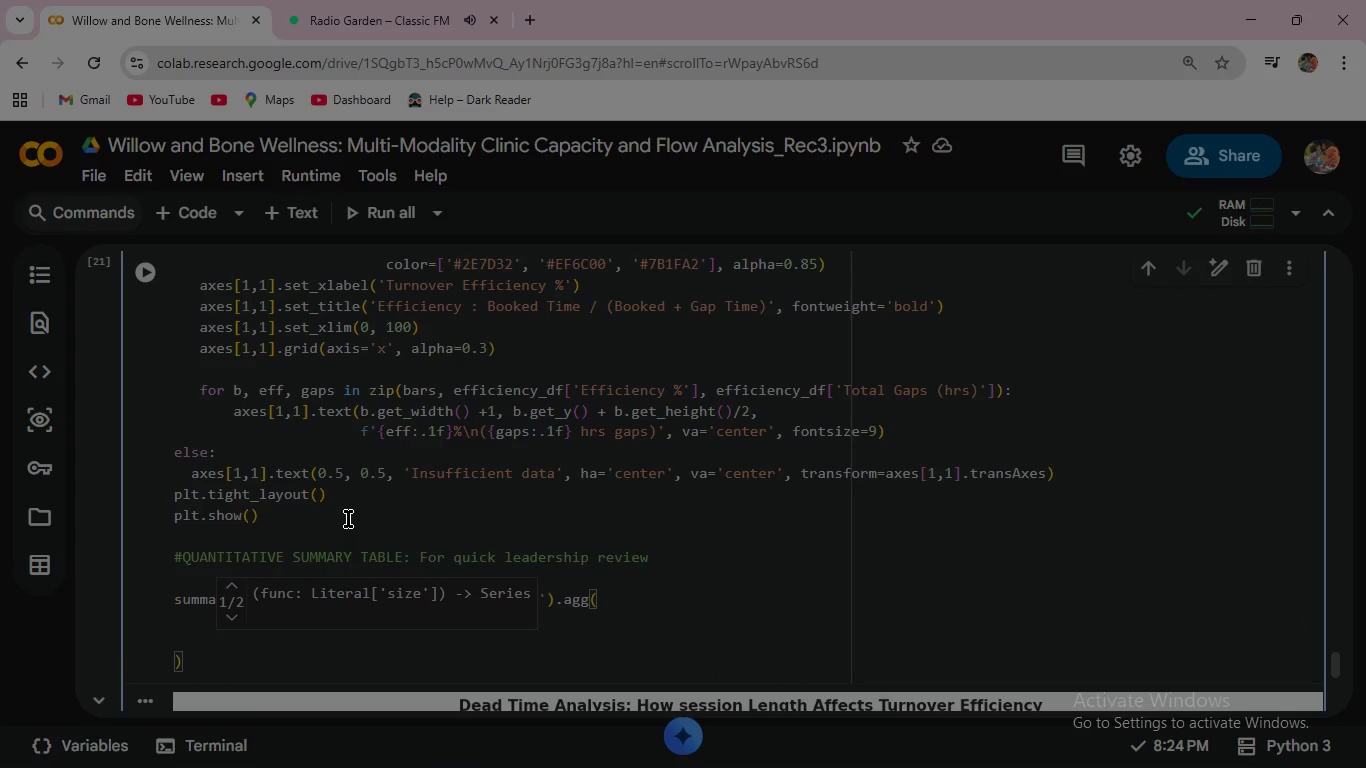 
key(Comma)
 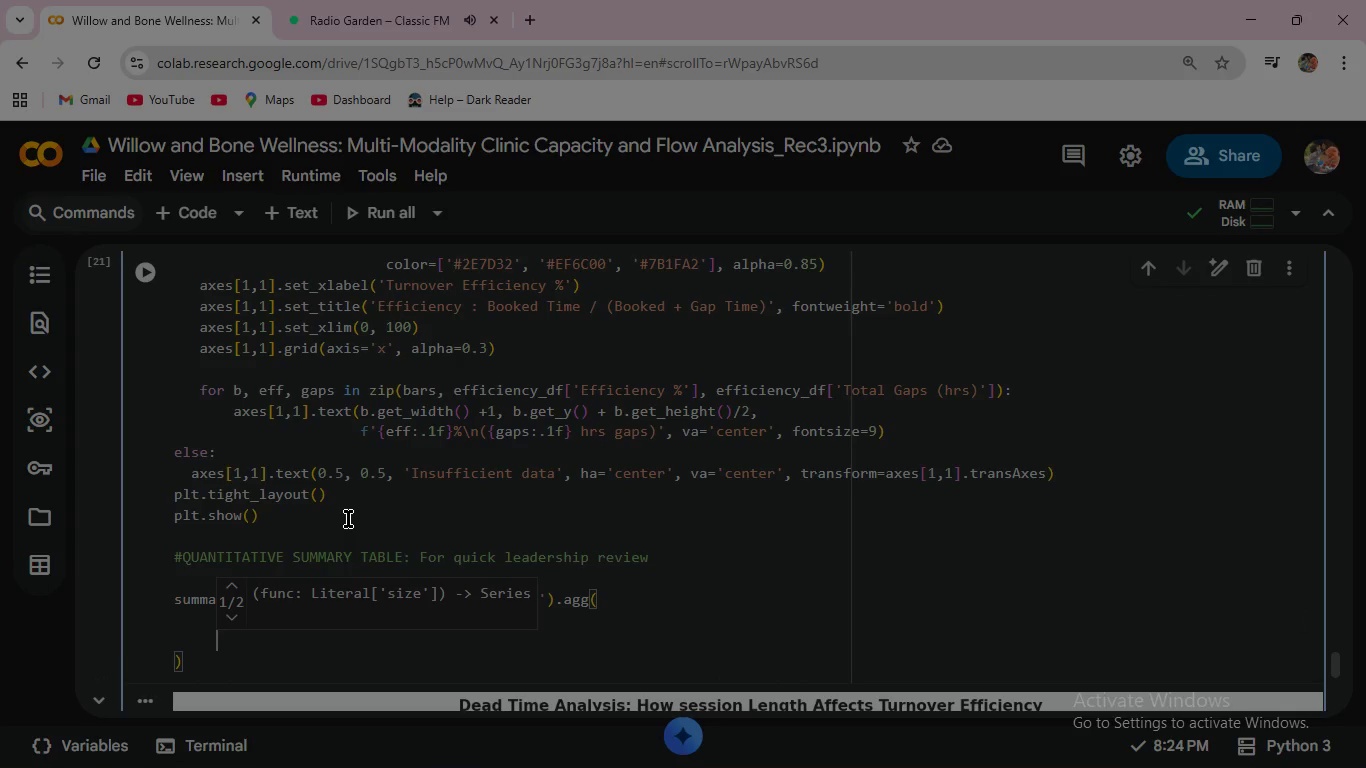 
key(Enter)
 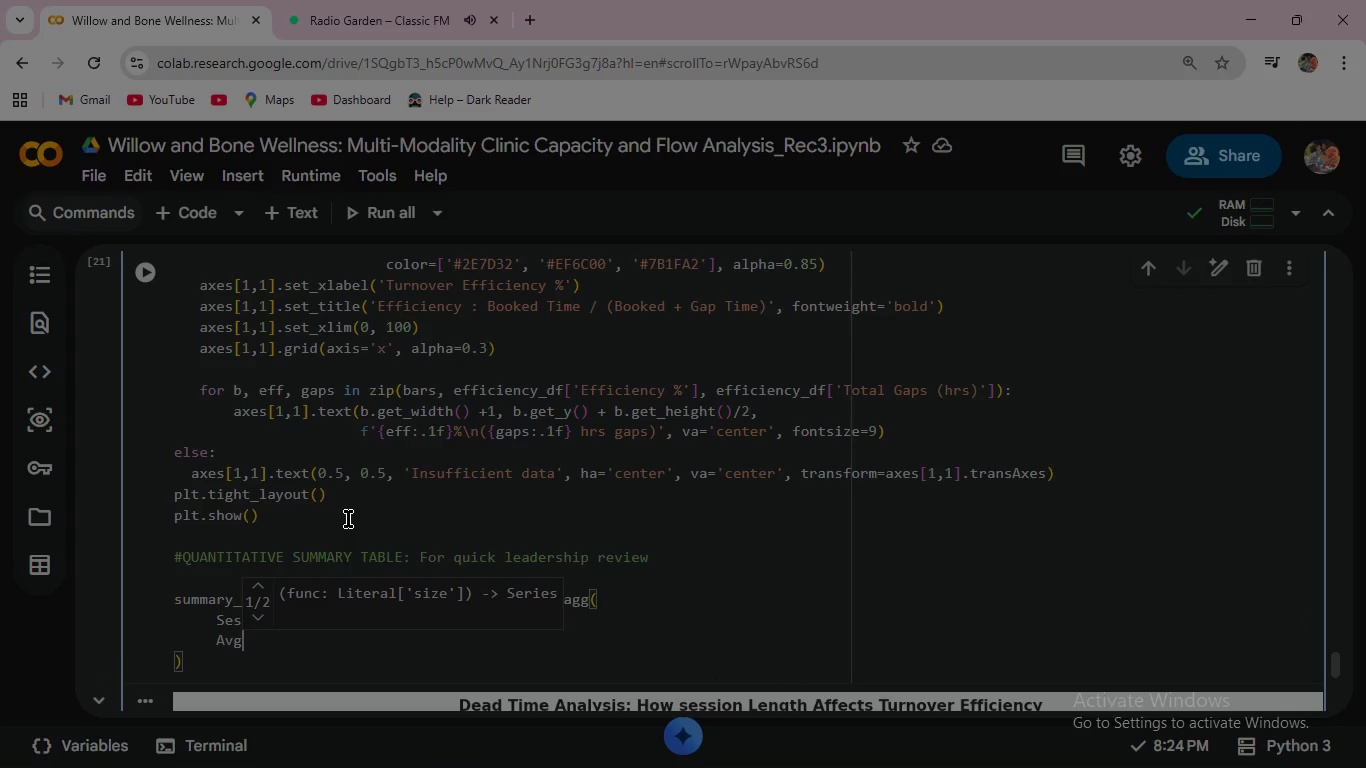 
type(Avg_Duration=('duration_min)
 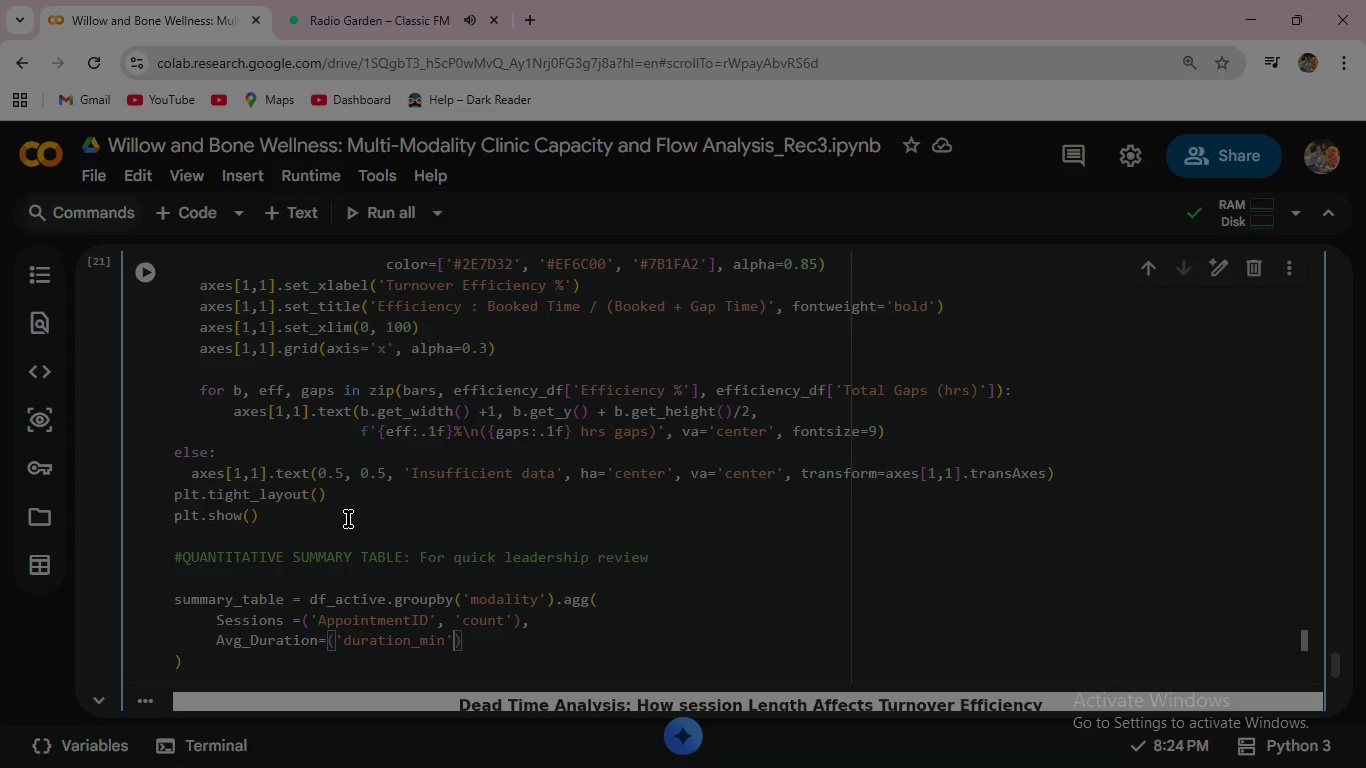 
key(ArrowRight)
 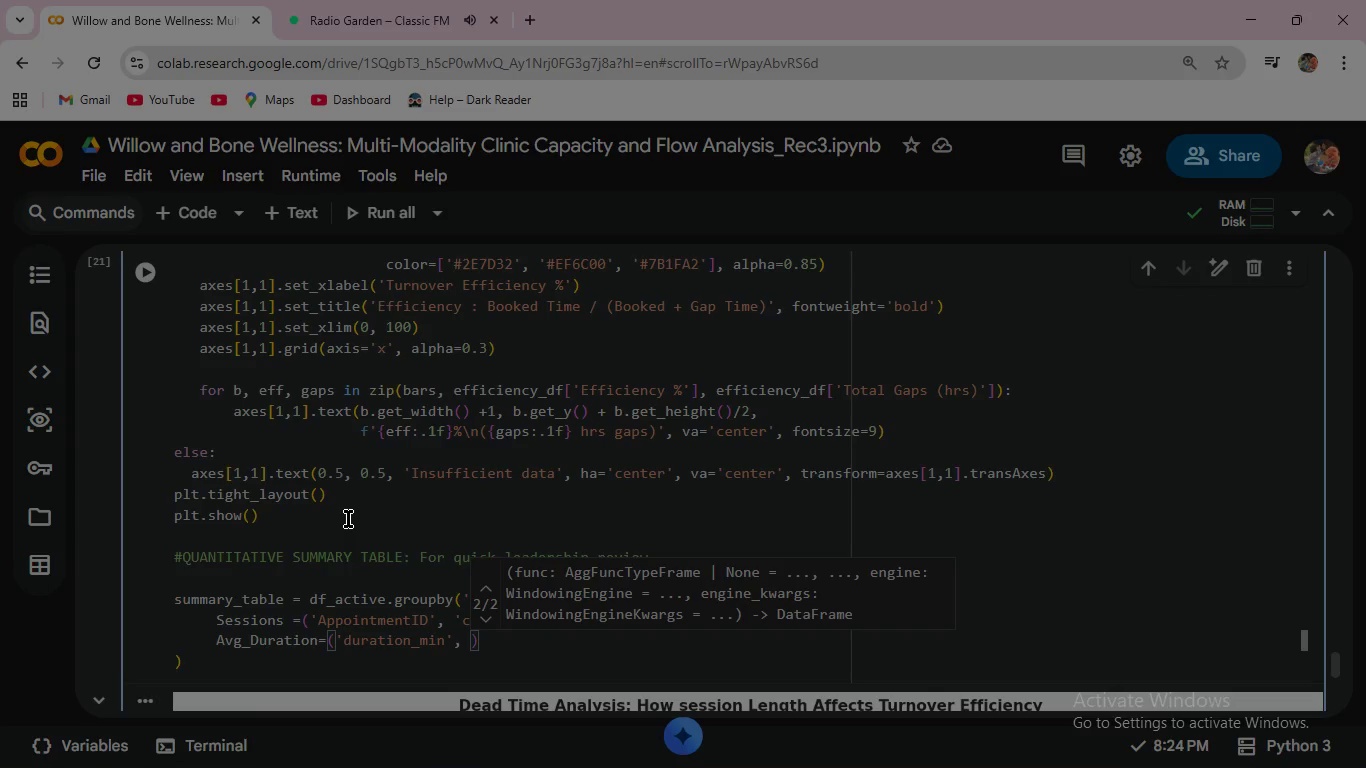 
type(, 'mean)
 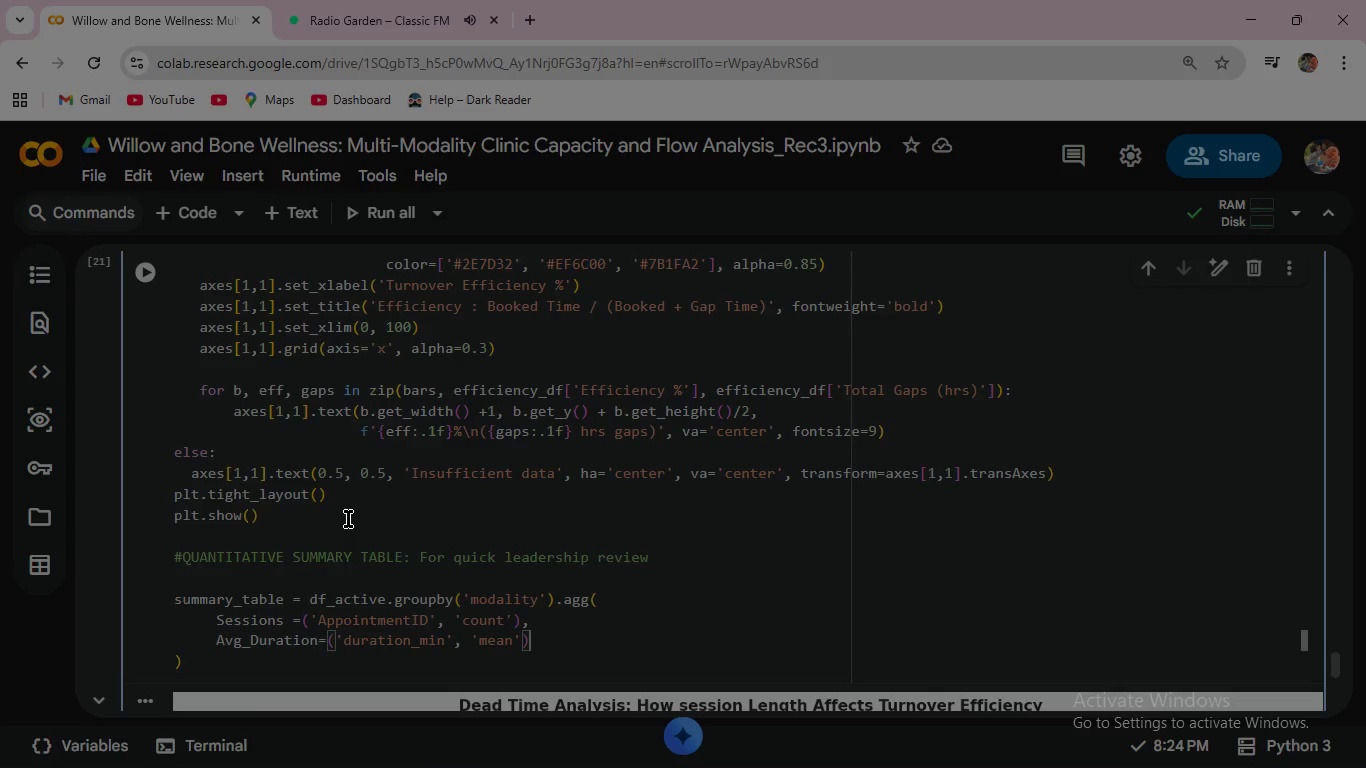 
key(ArrowRight)
 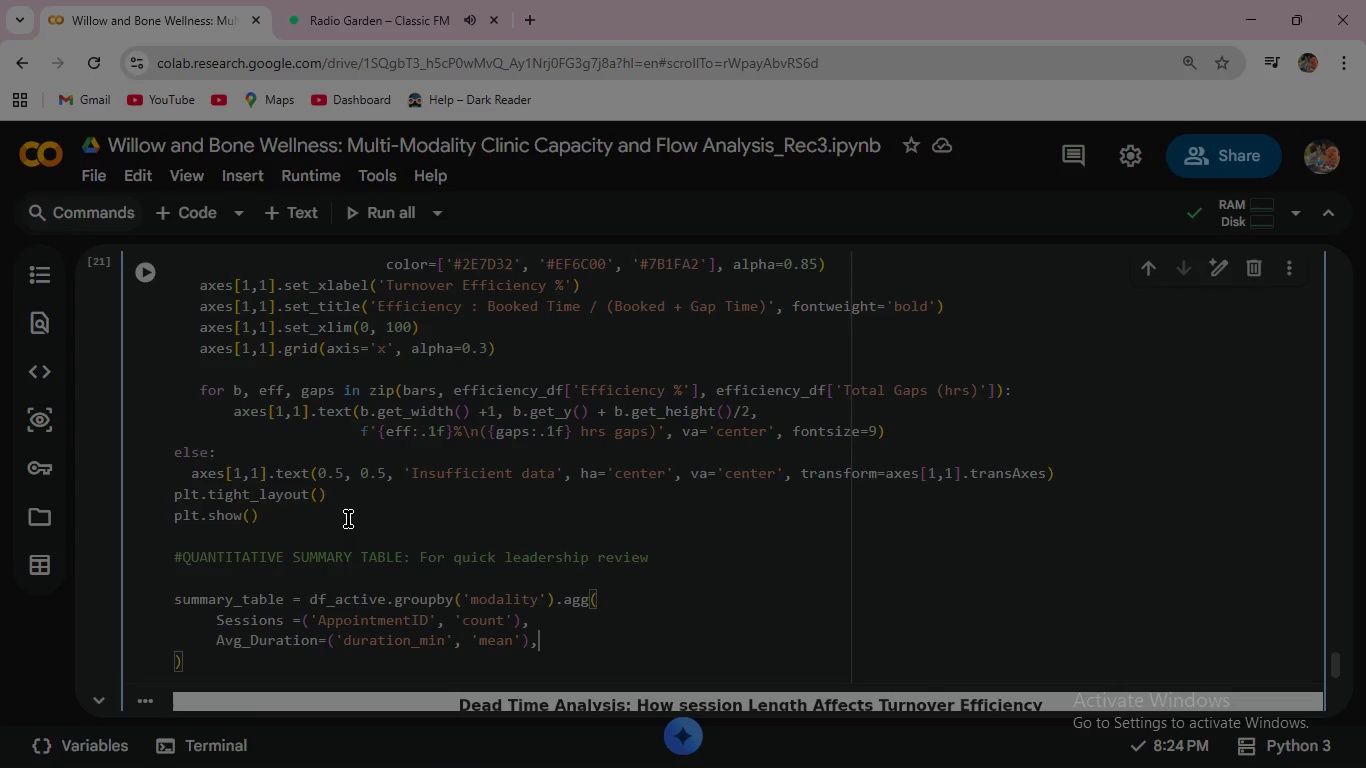 
key(ArrowRight)
 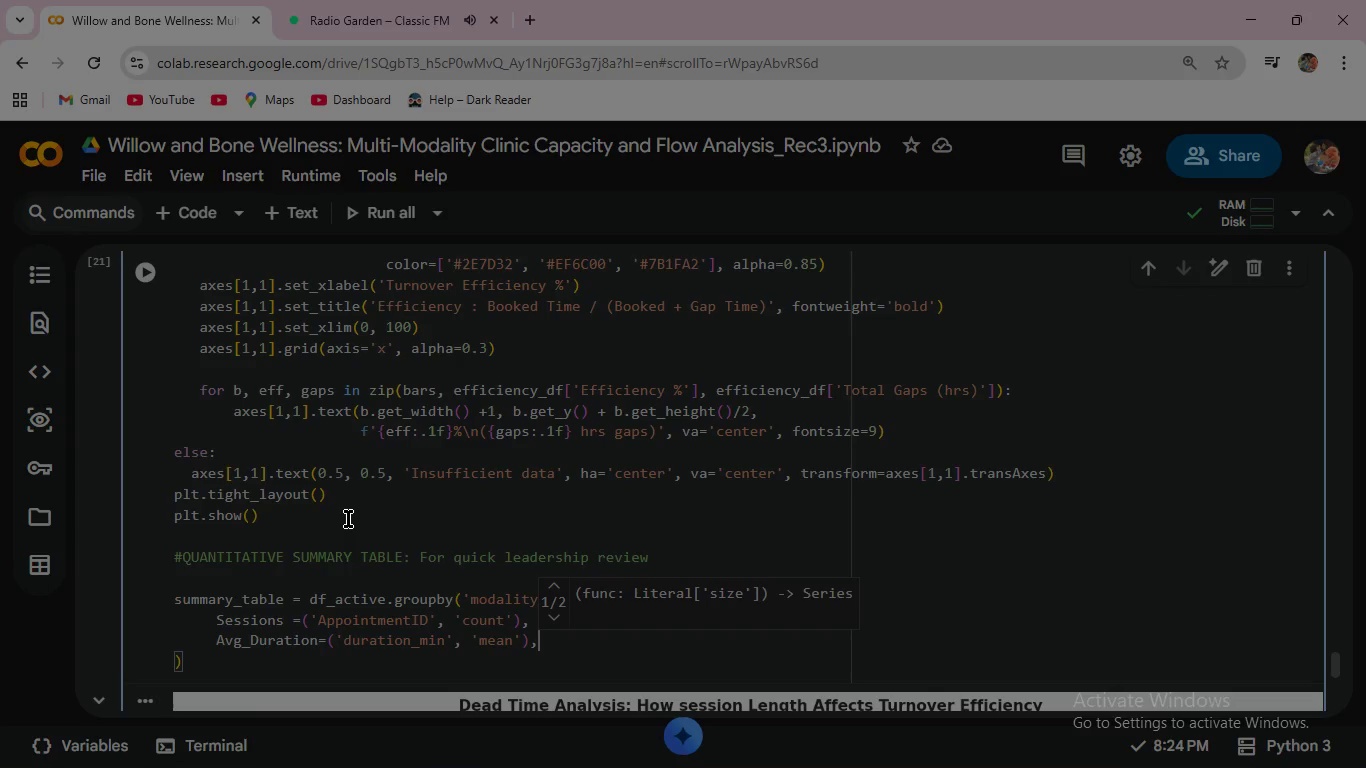 
key(Comma)
 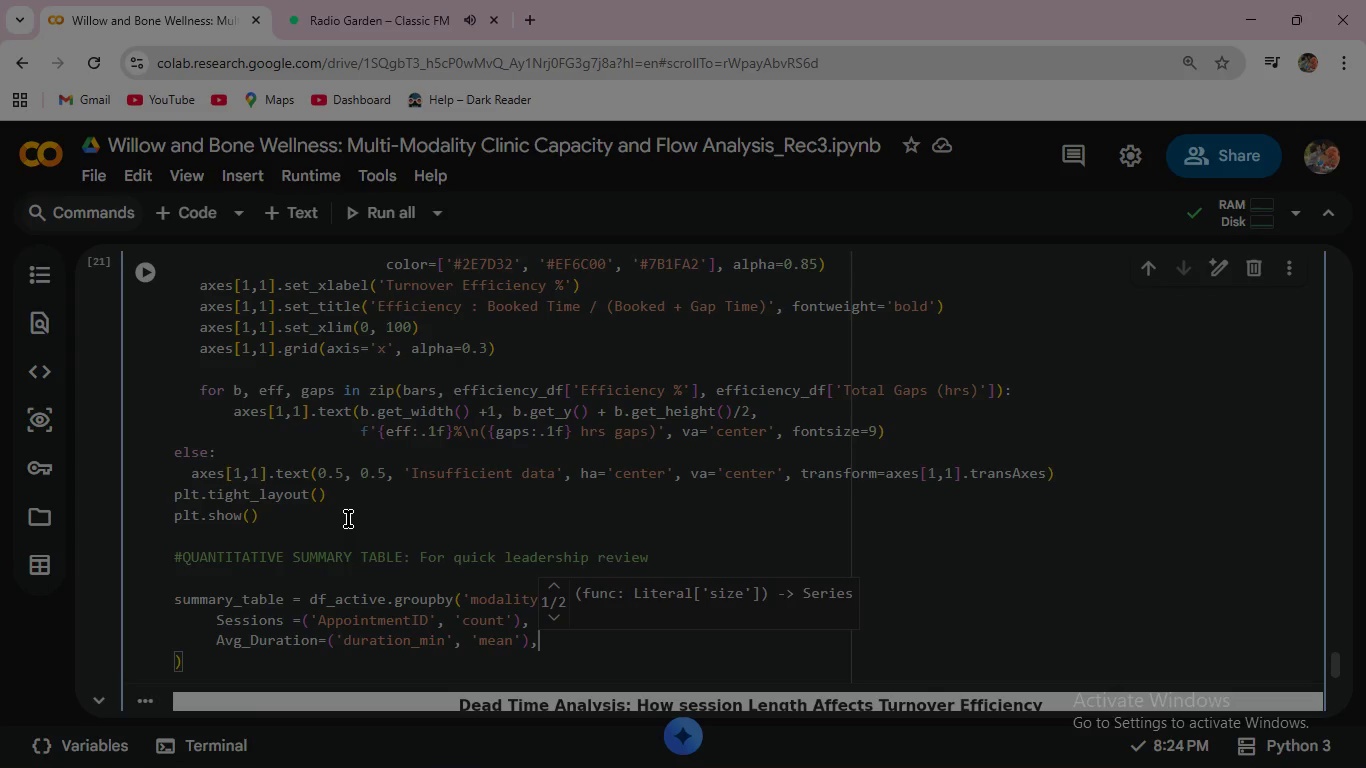 
wait(13.84)
 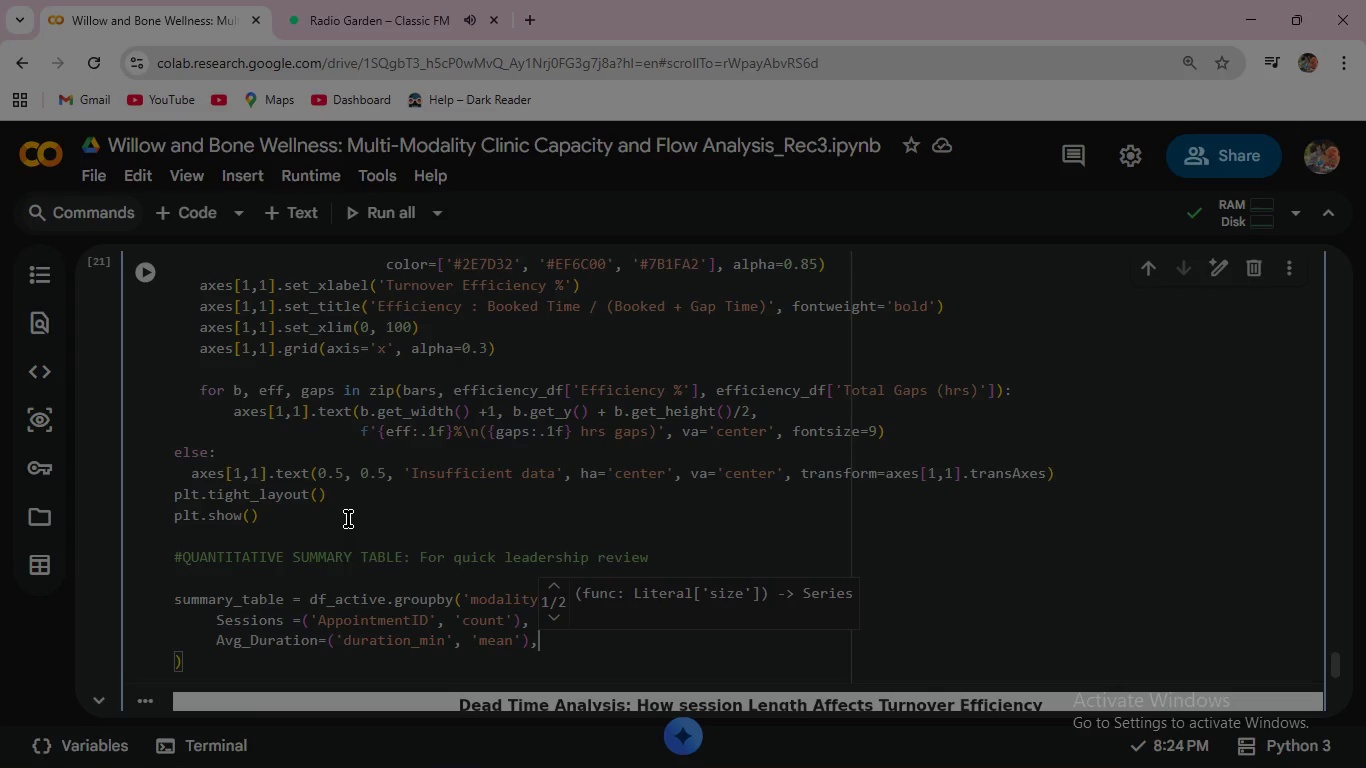 
key(Enter)
 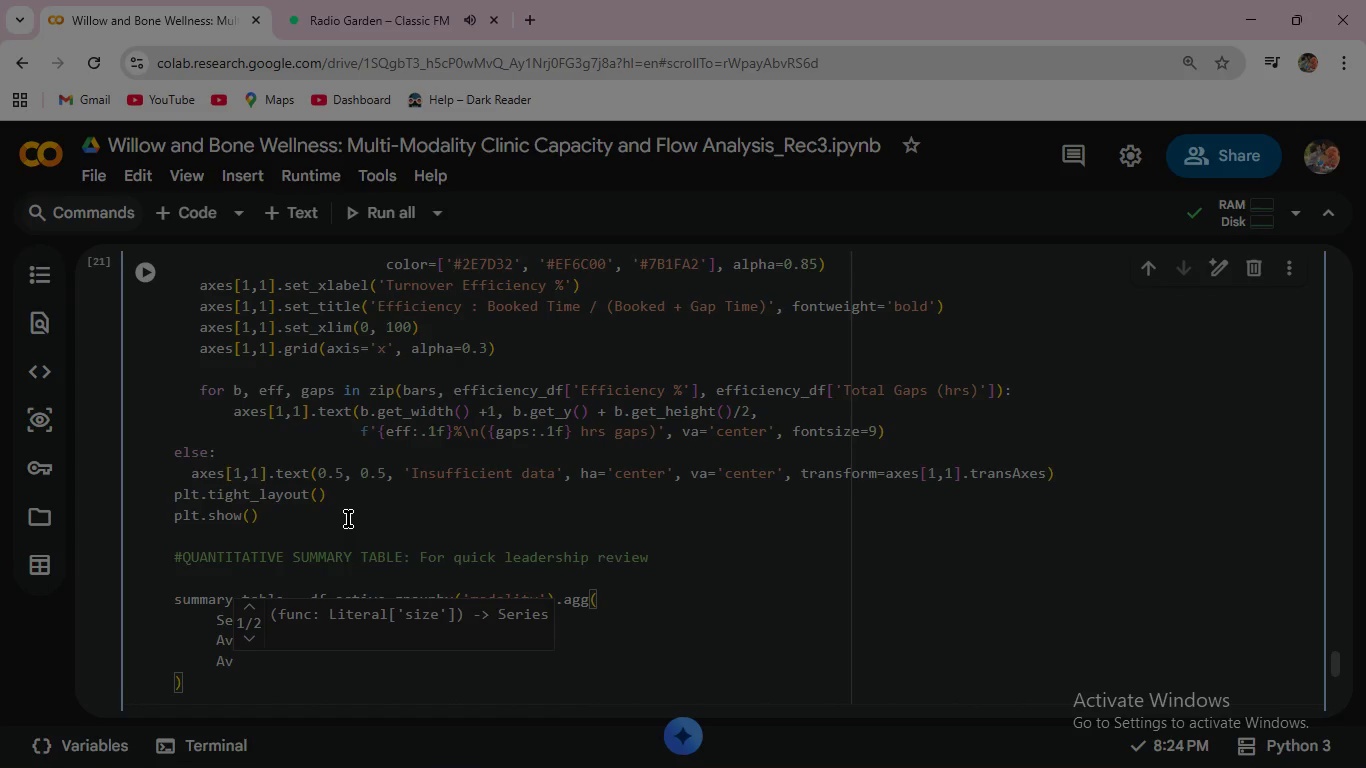 
type(Avg_Gap=('gap_minutes)
 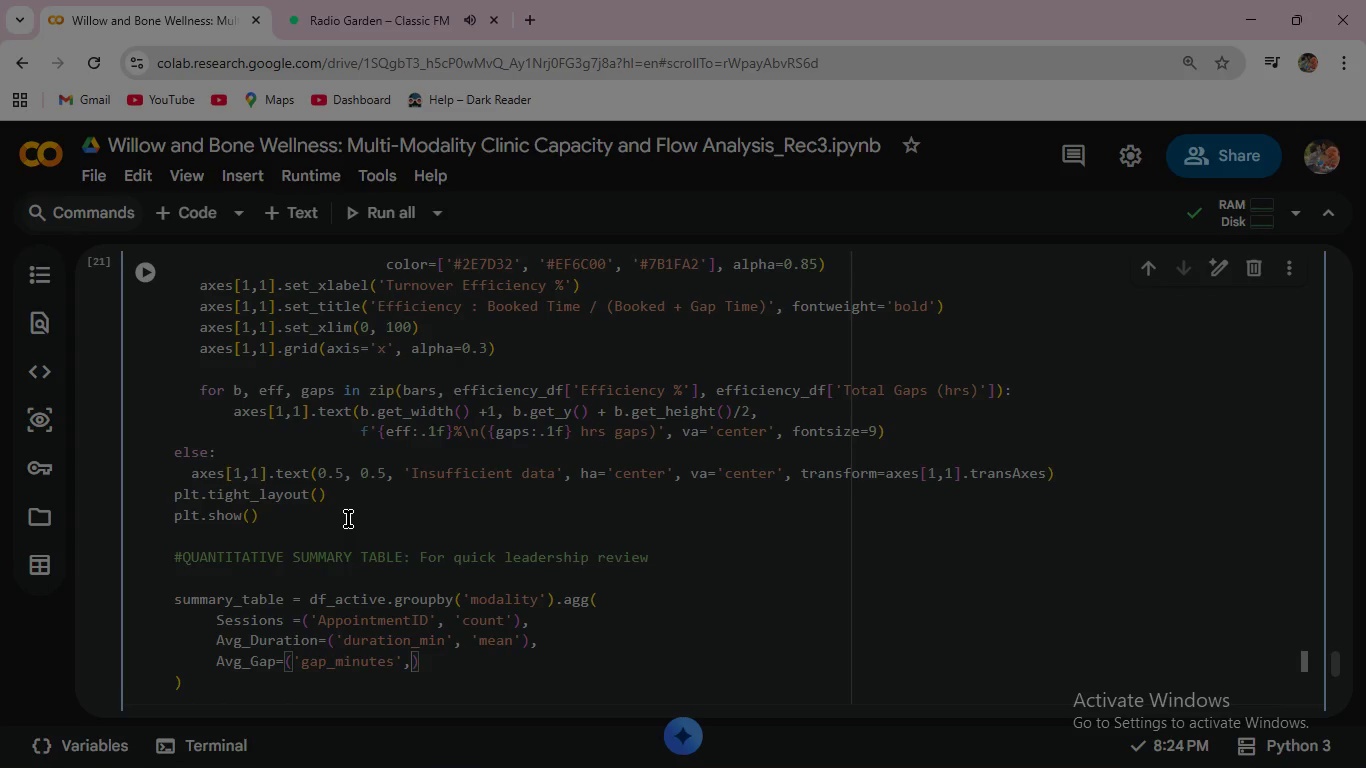 
key(ArrowRight)
 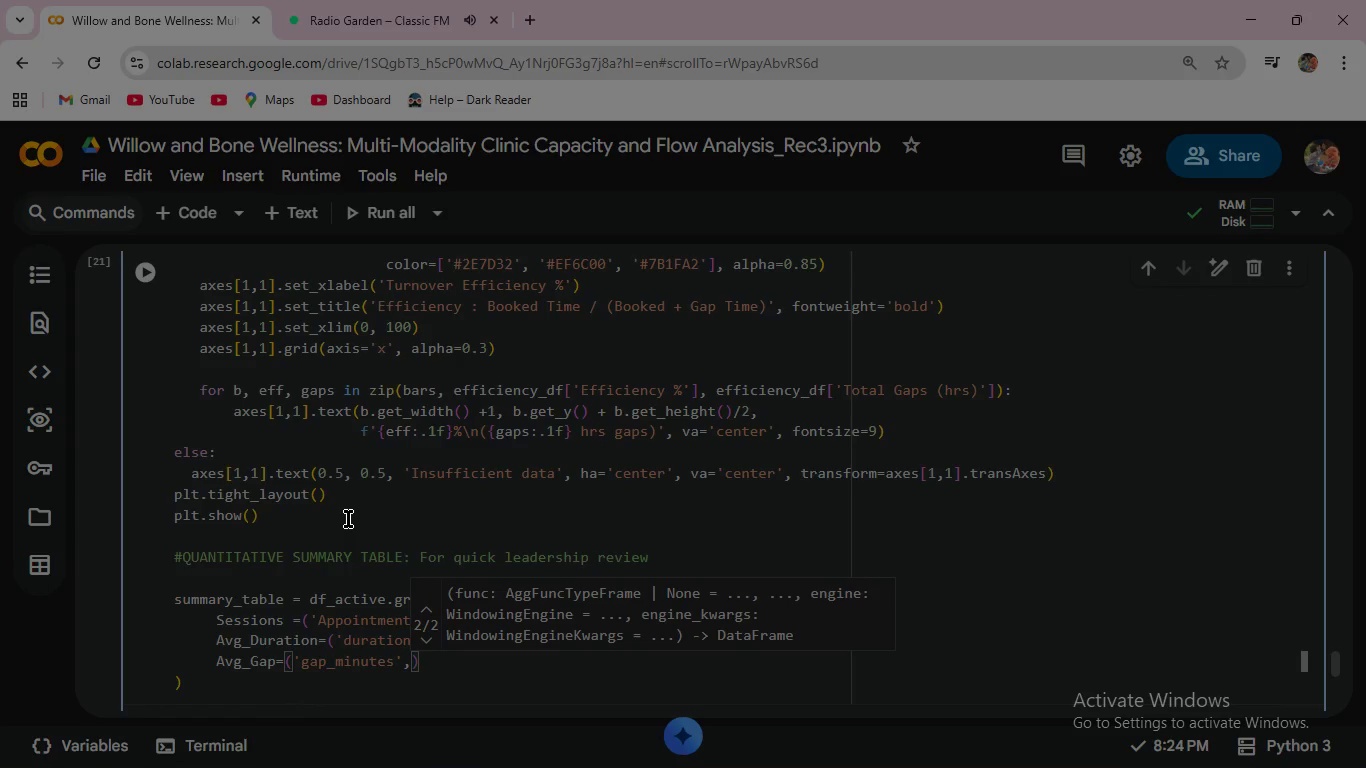 
type(, 'mean)
 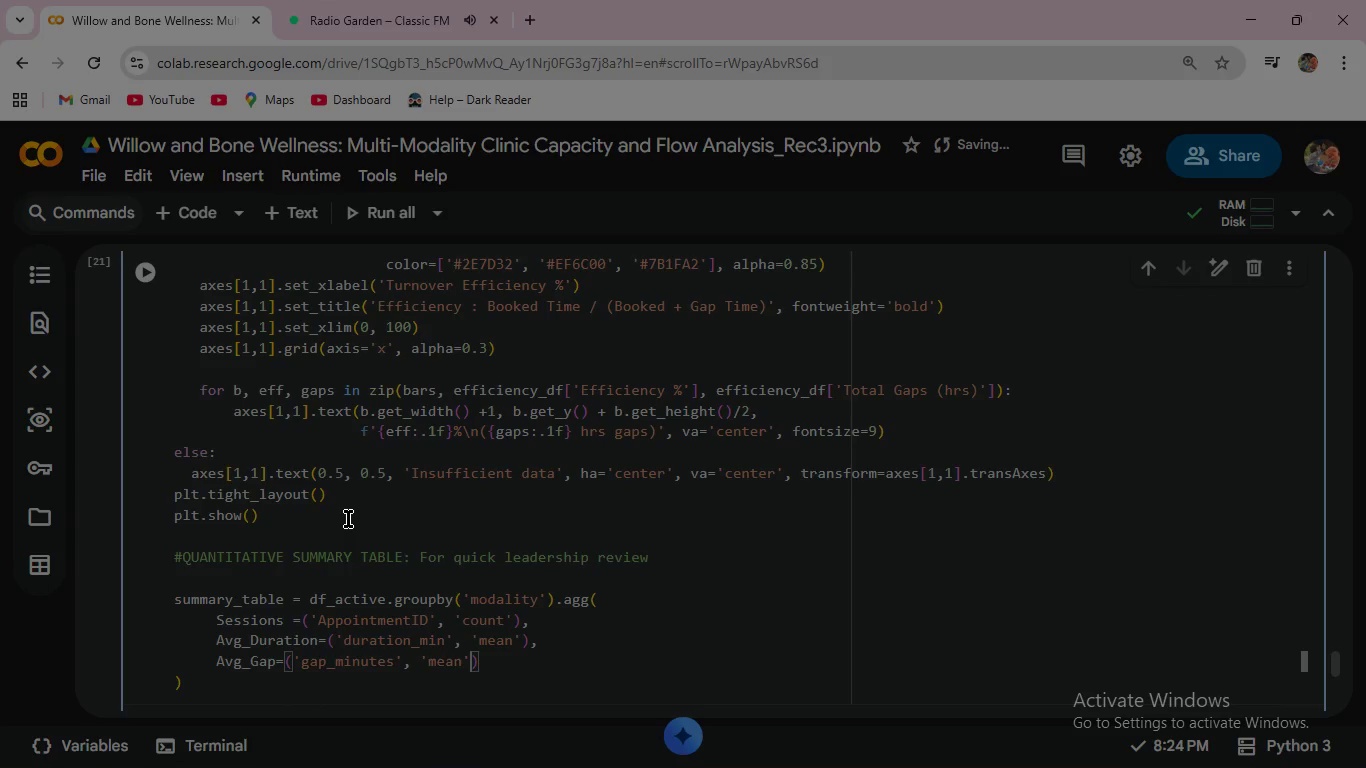 
key(ArrowRight)
 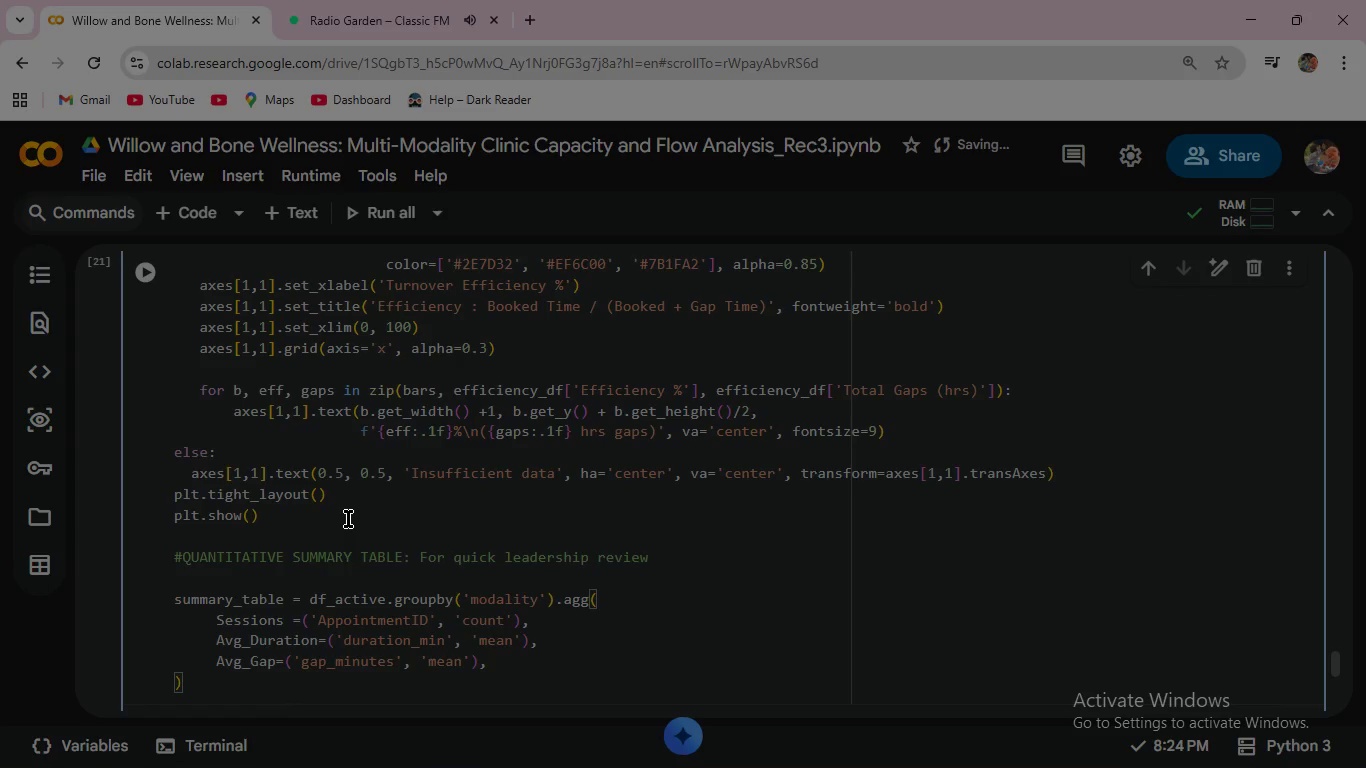 
key(ArrowRight)
 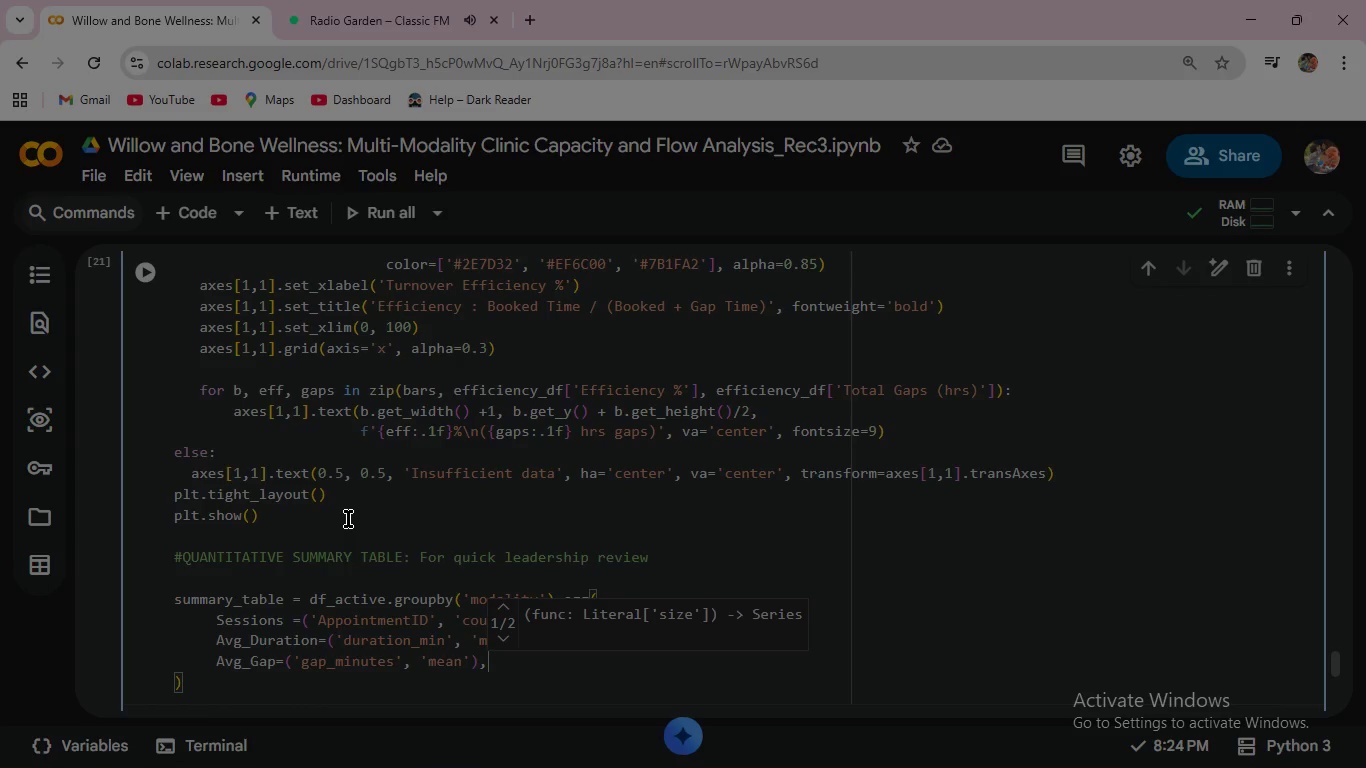 
key(Comma)
 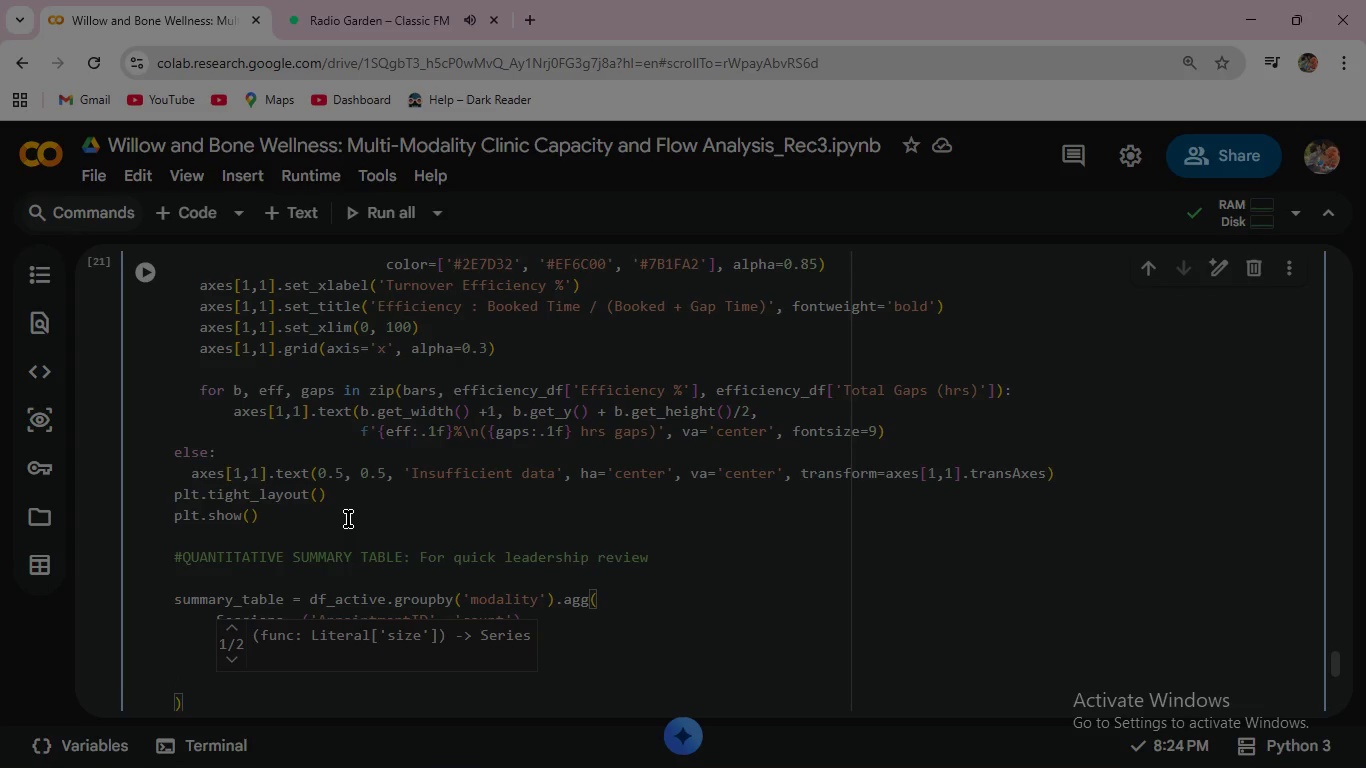 
key(Enter)
 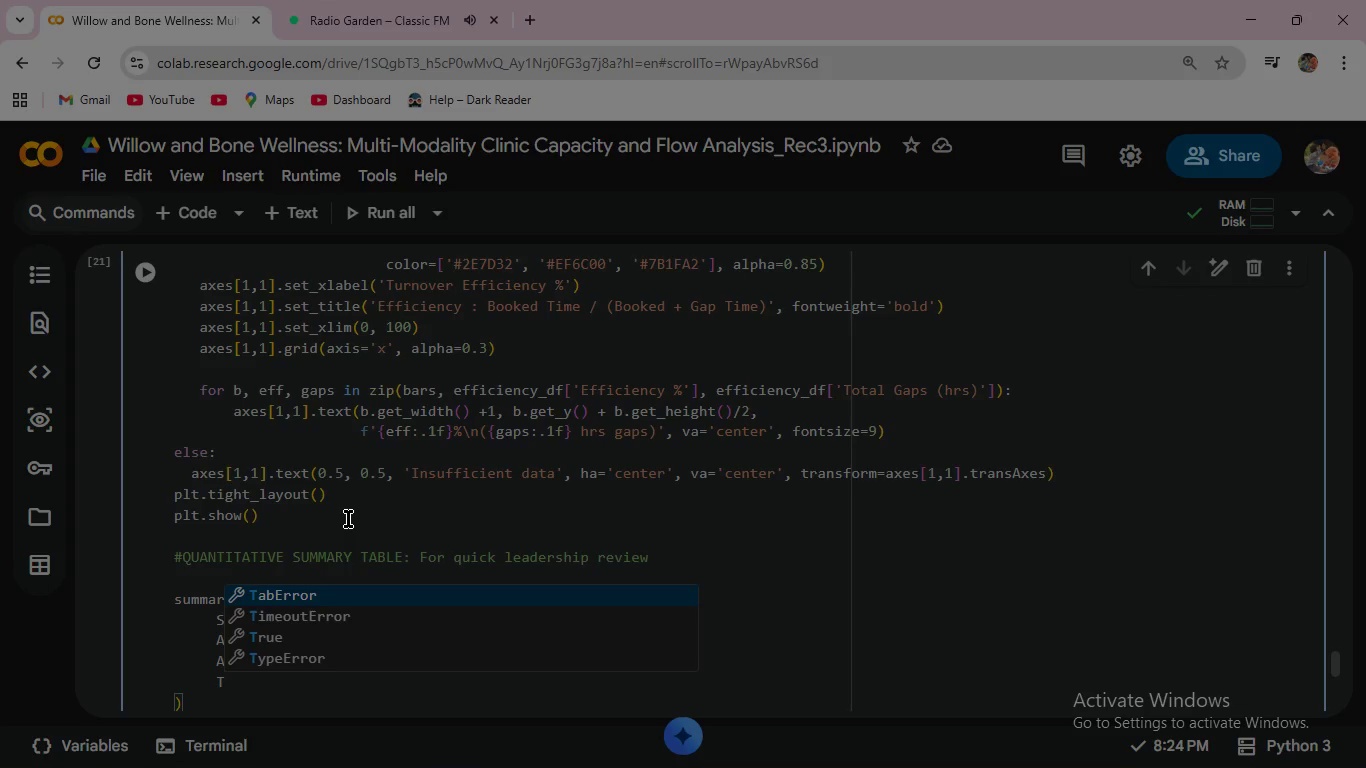 
type(Total-)
 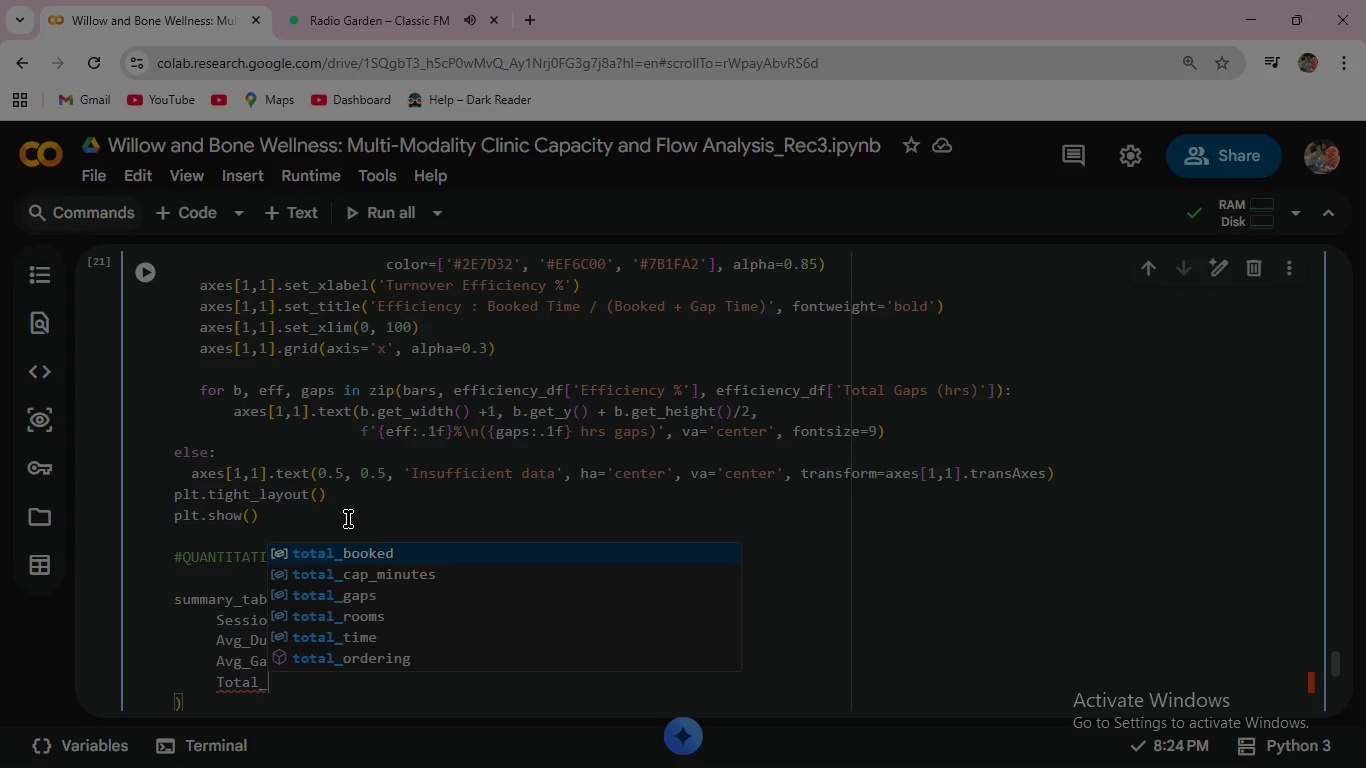 
type(Gap_Hours=('gap_minutes)
 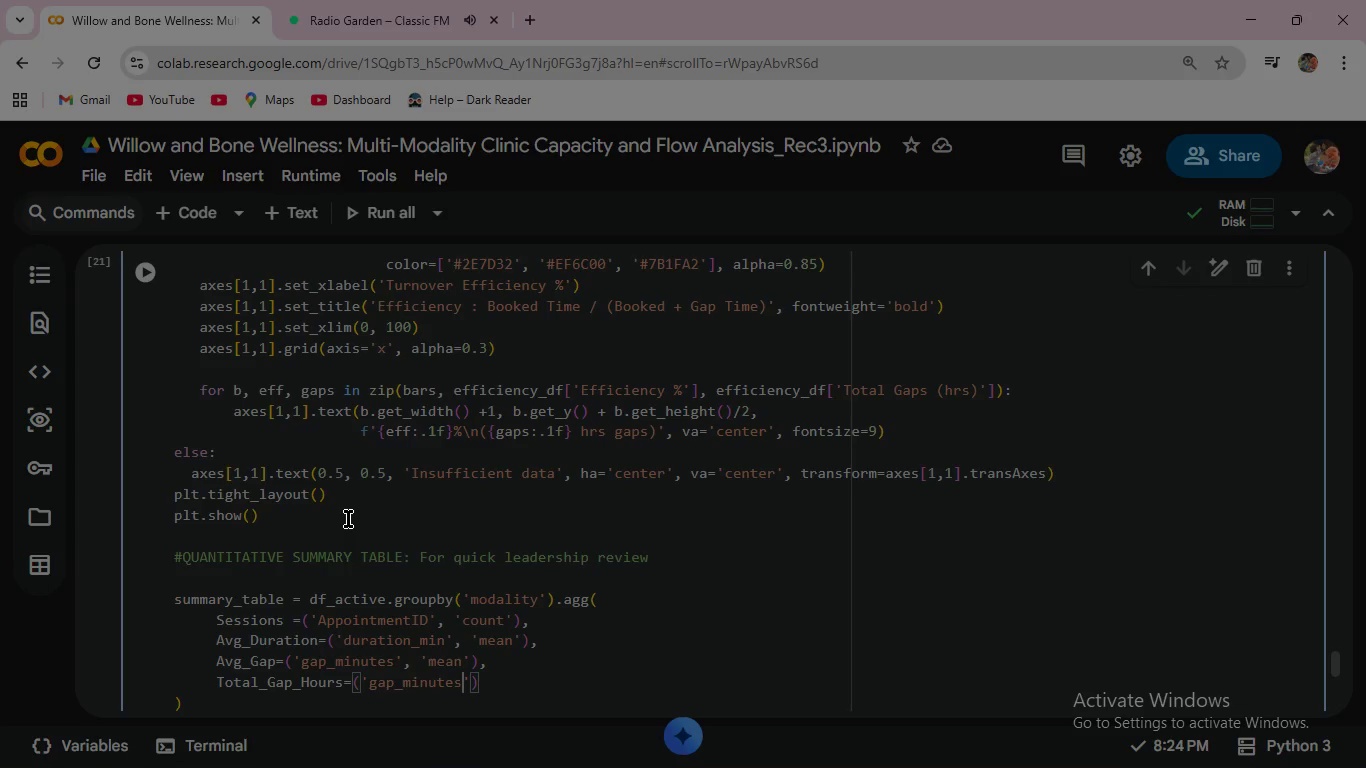 
wait(5.75)
 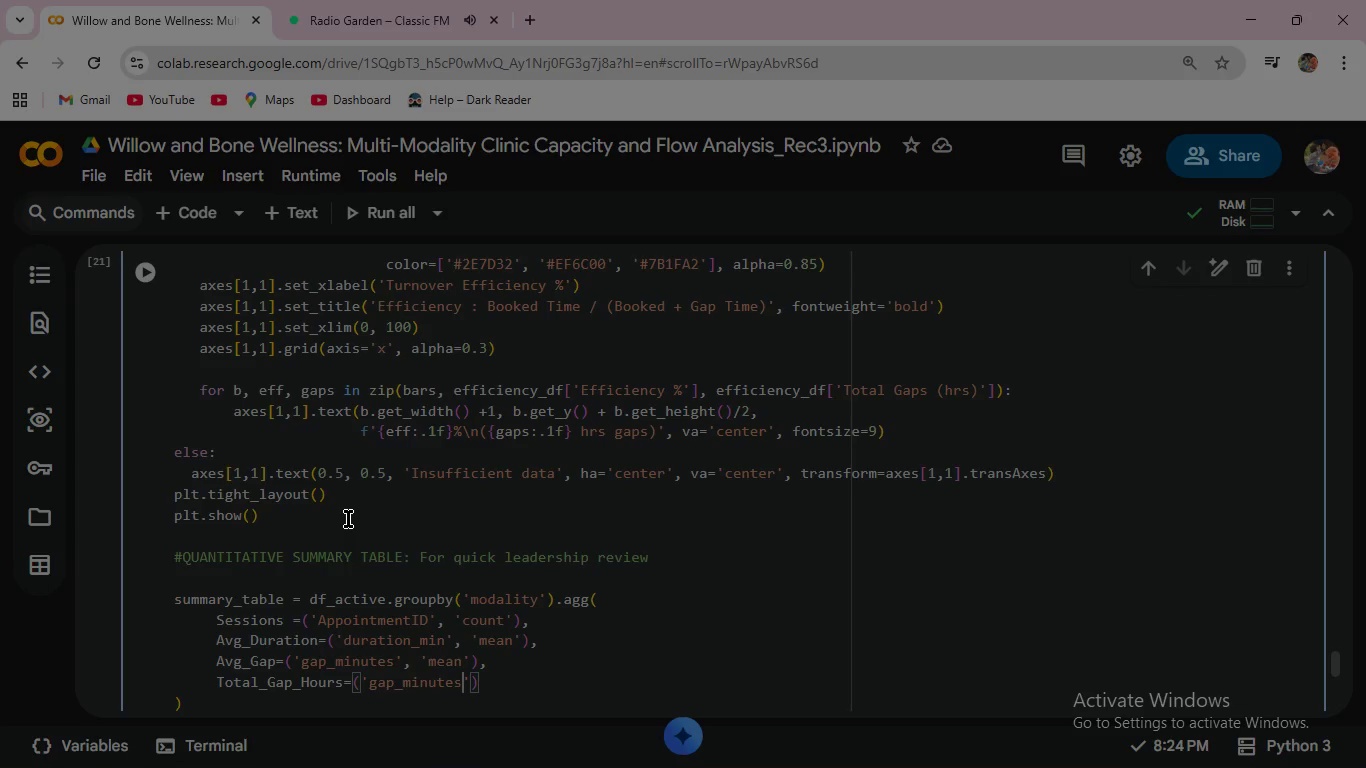 
key(ArrowRight)
 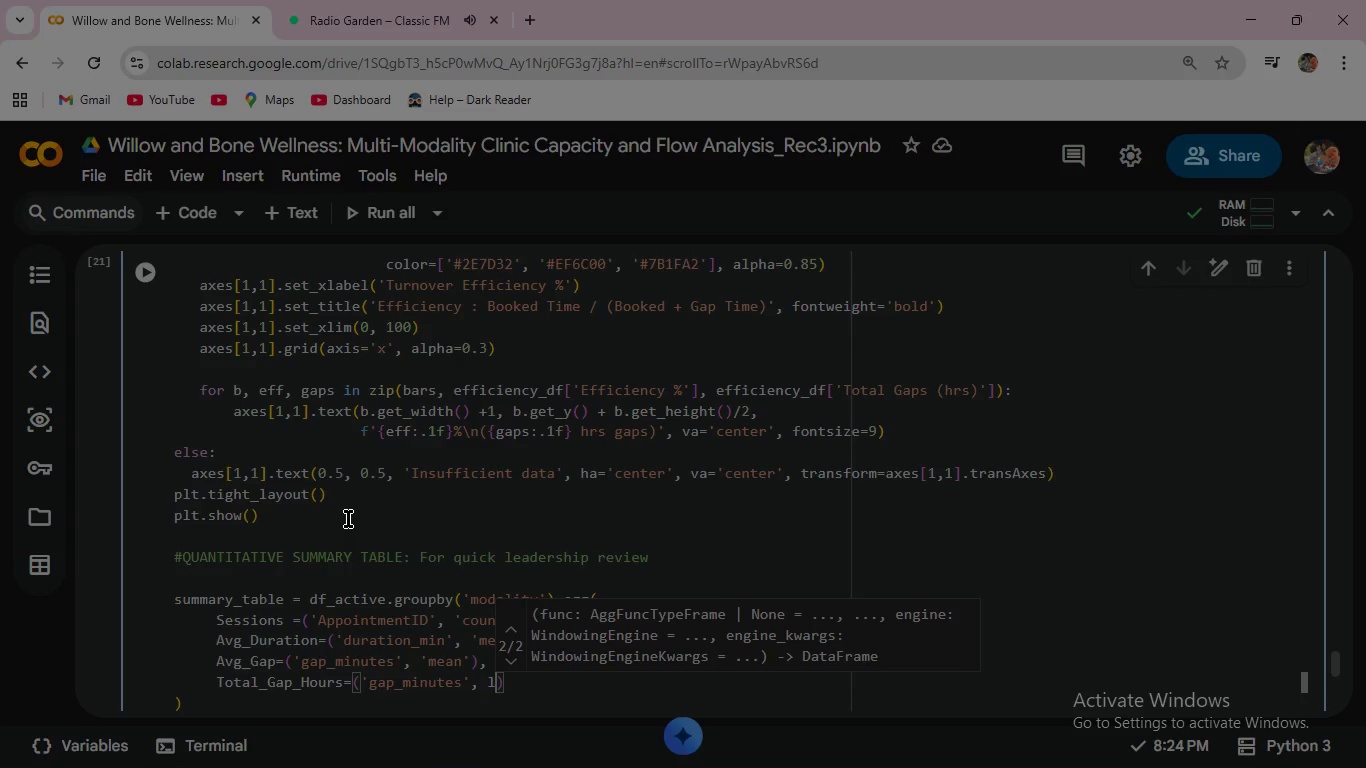 
type(, lambda)
 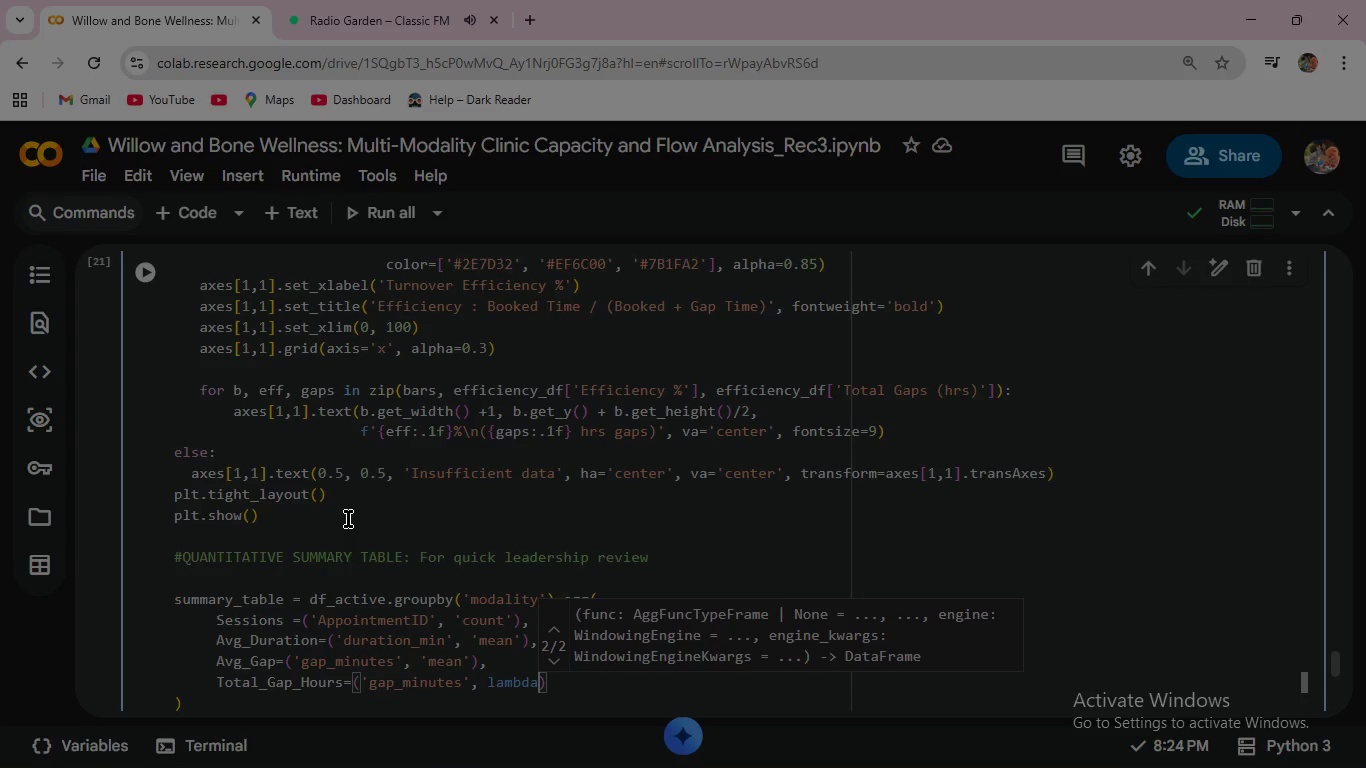 
key(Enter)
 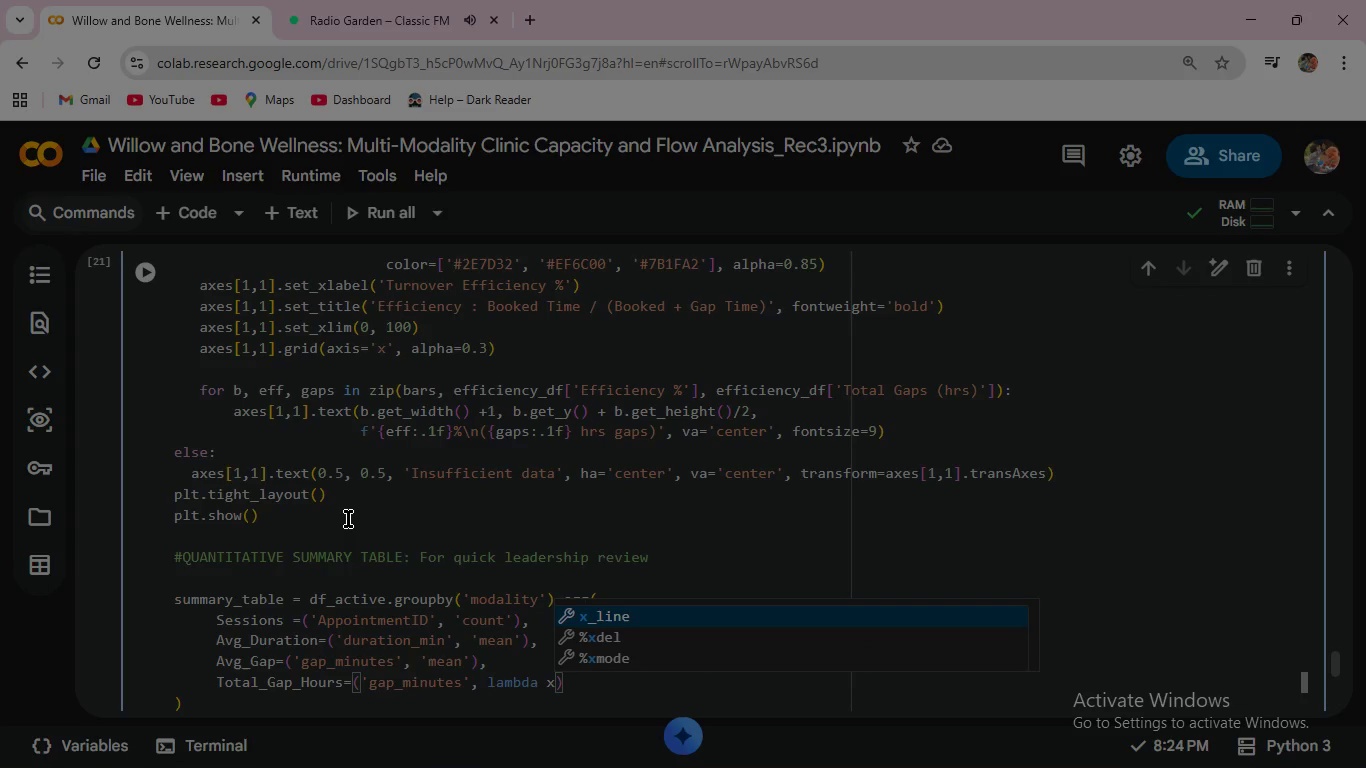 
key(Space)
 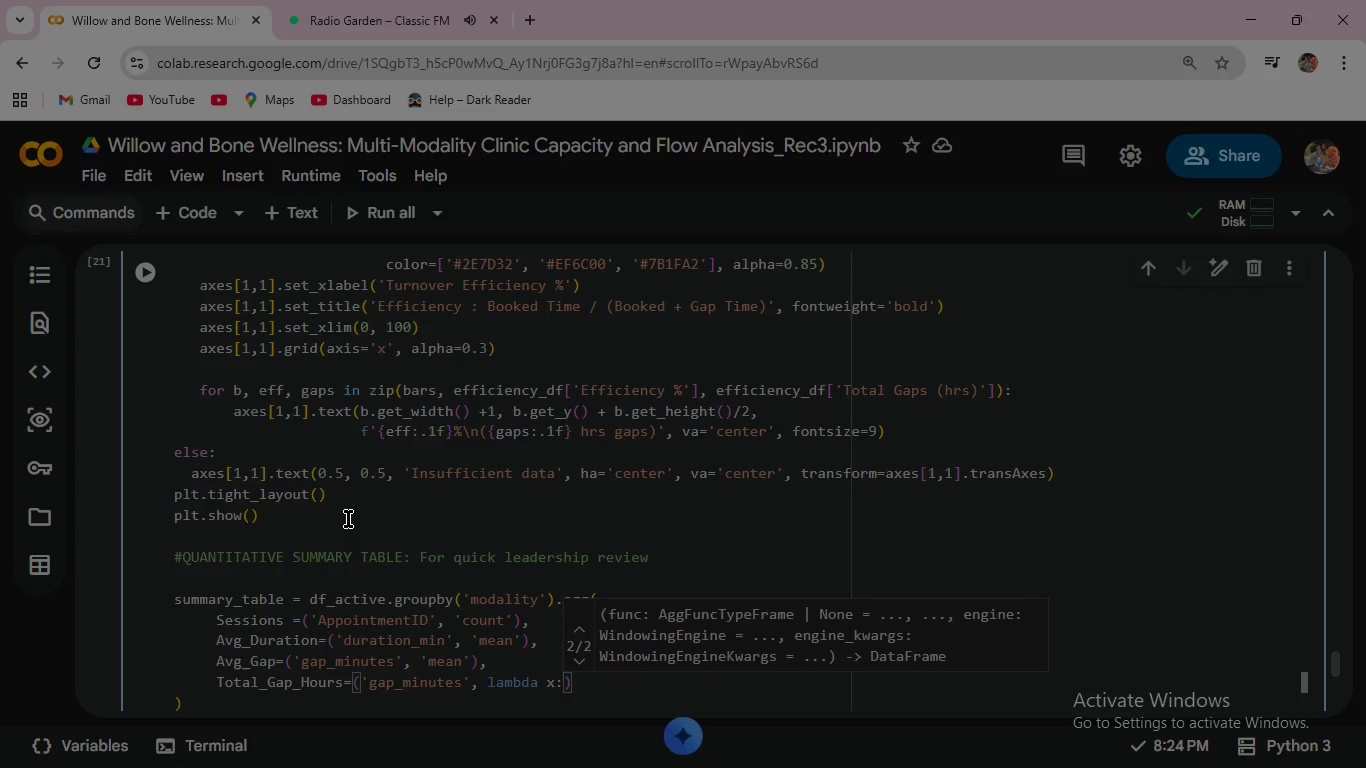 
key(X)
 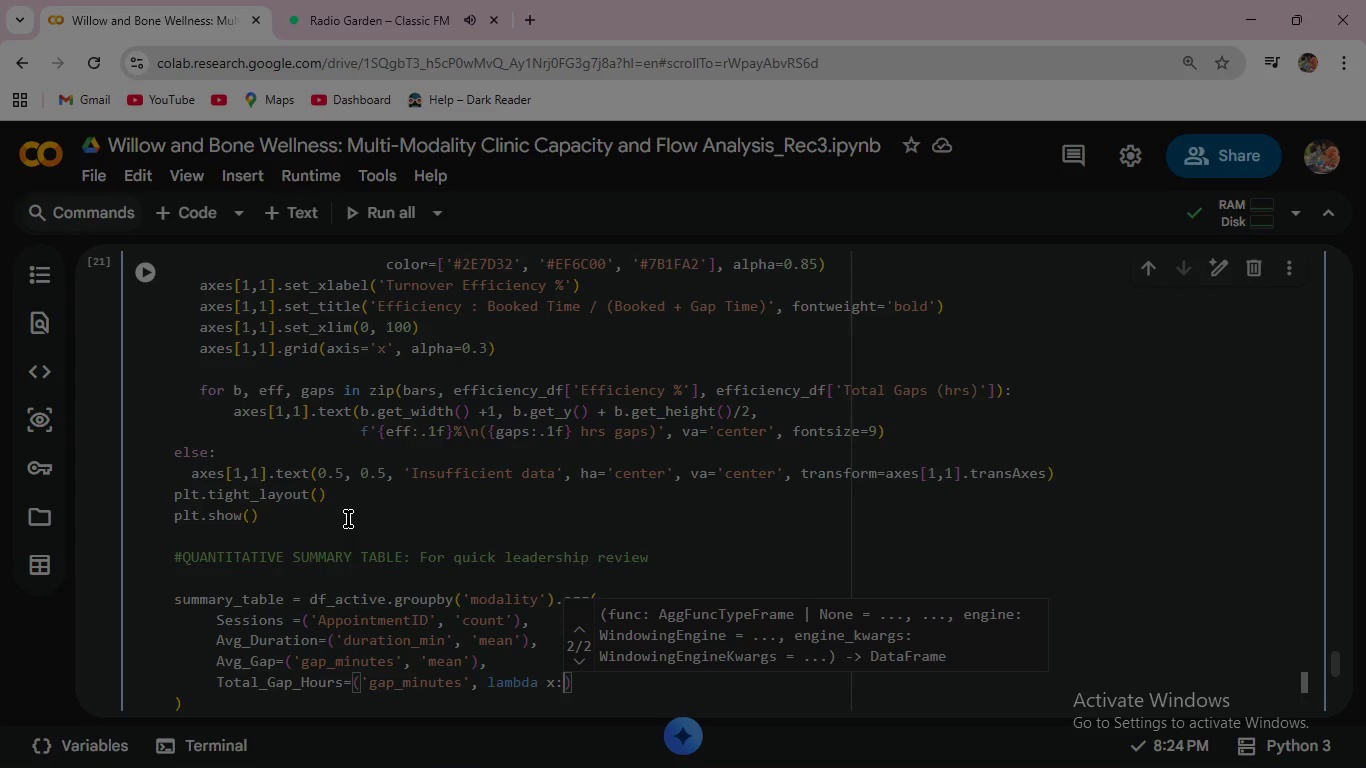 
key(Shift+Semicolon)
 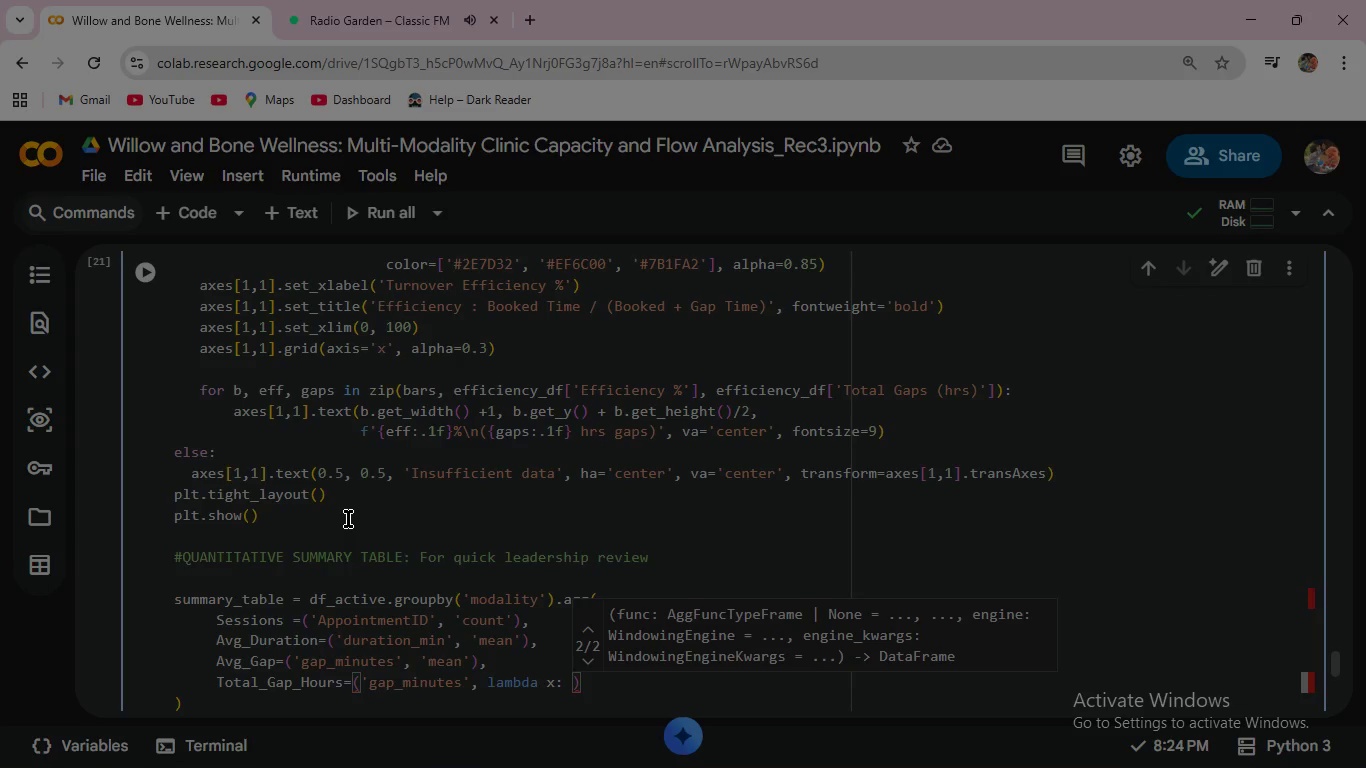 
type( x.sum()
 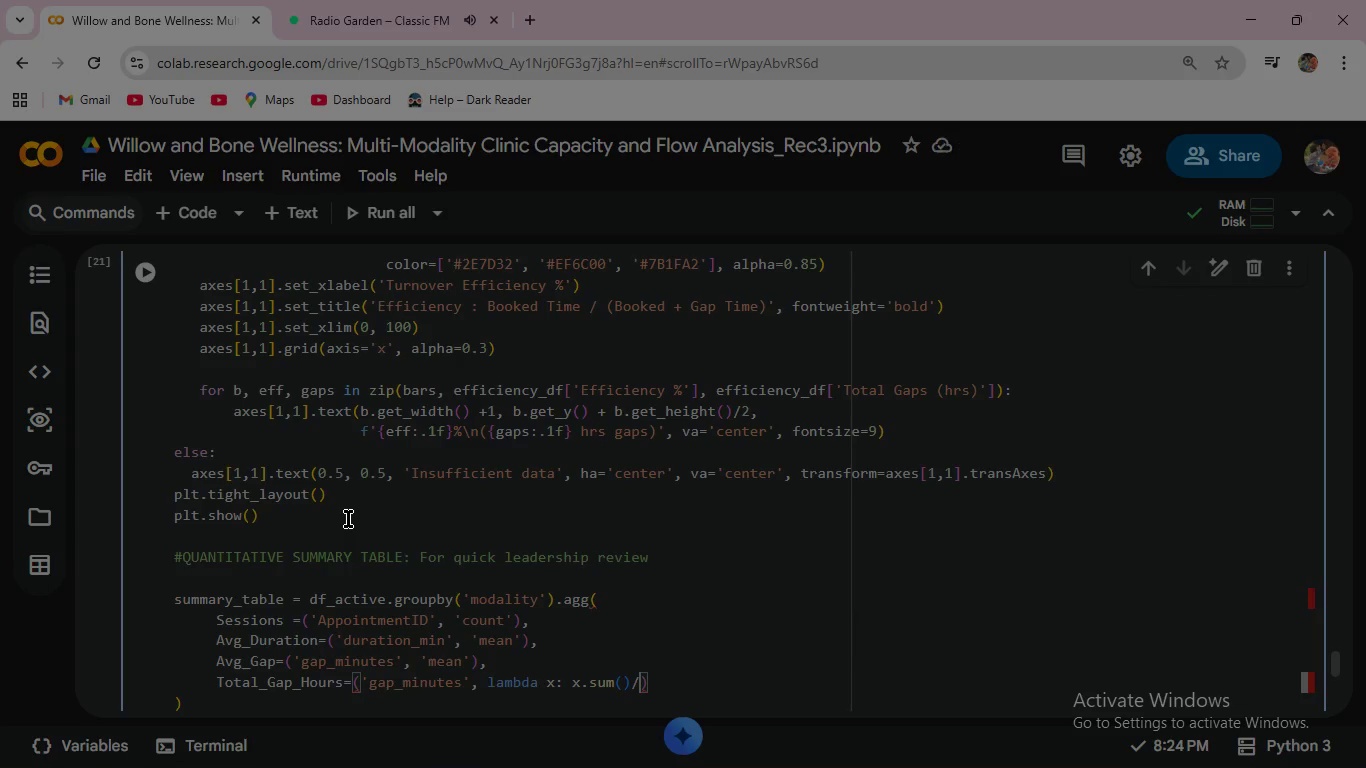 
key(ArrowRight)
 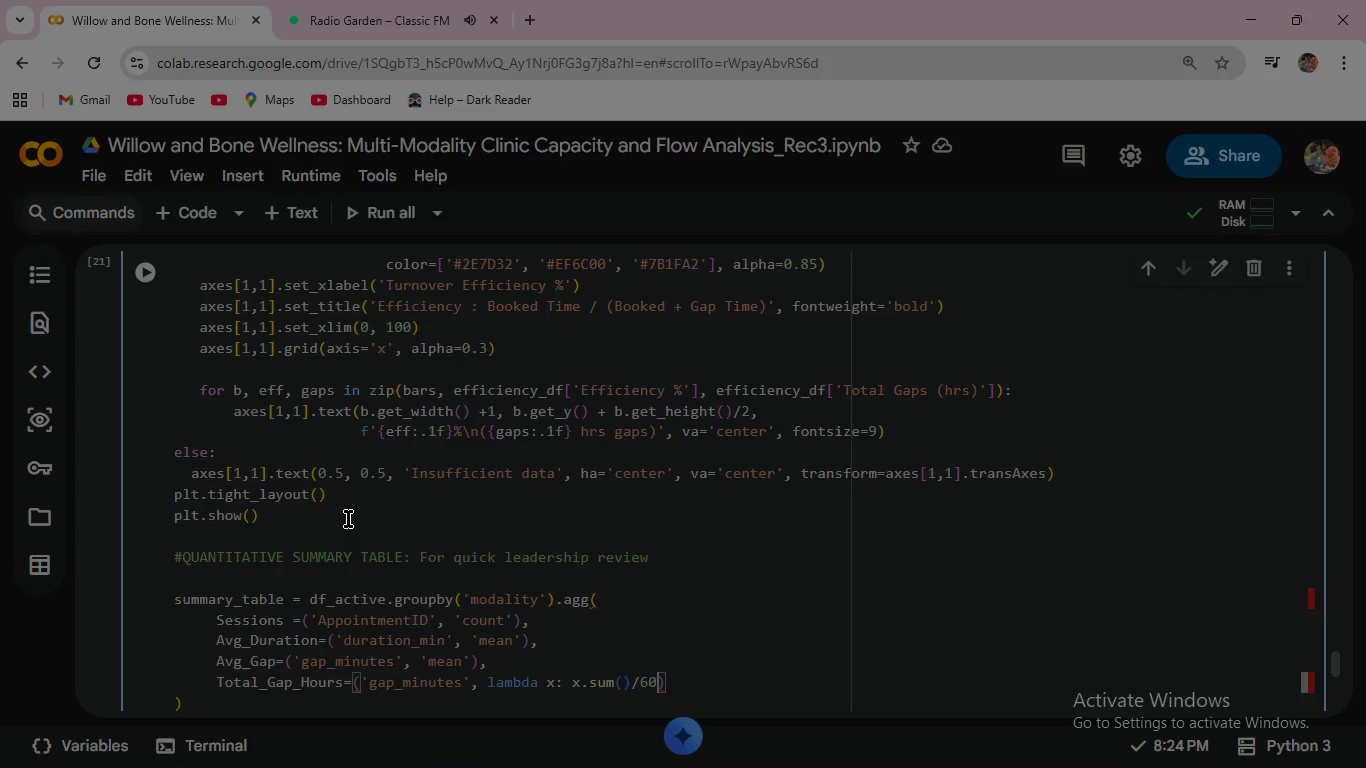 
type(/60)
 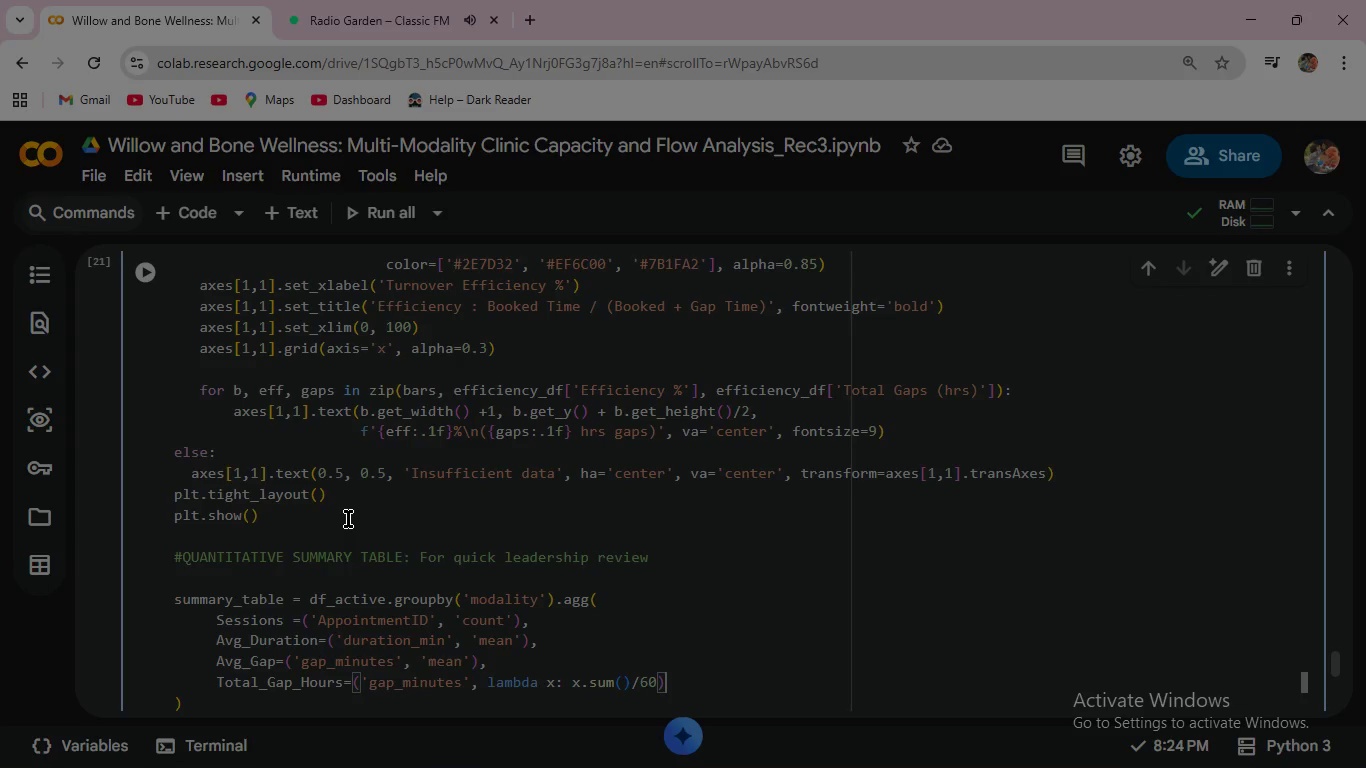 
key(ArrowRight)
 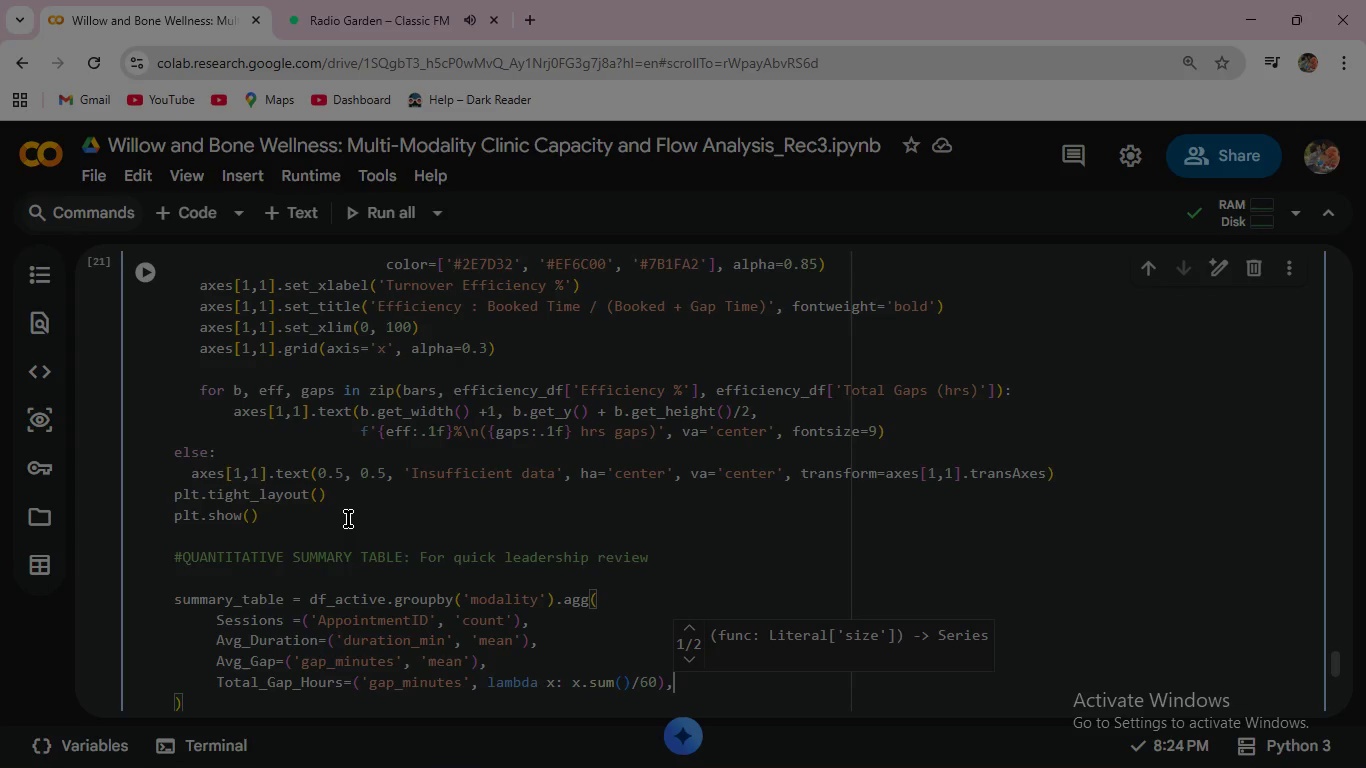 
key(Comma)
 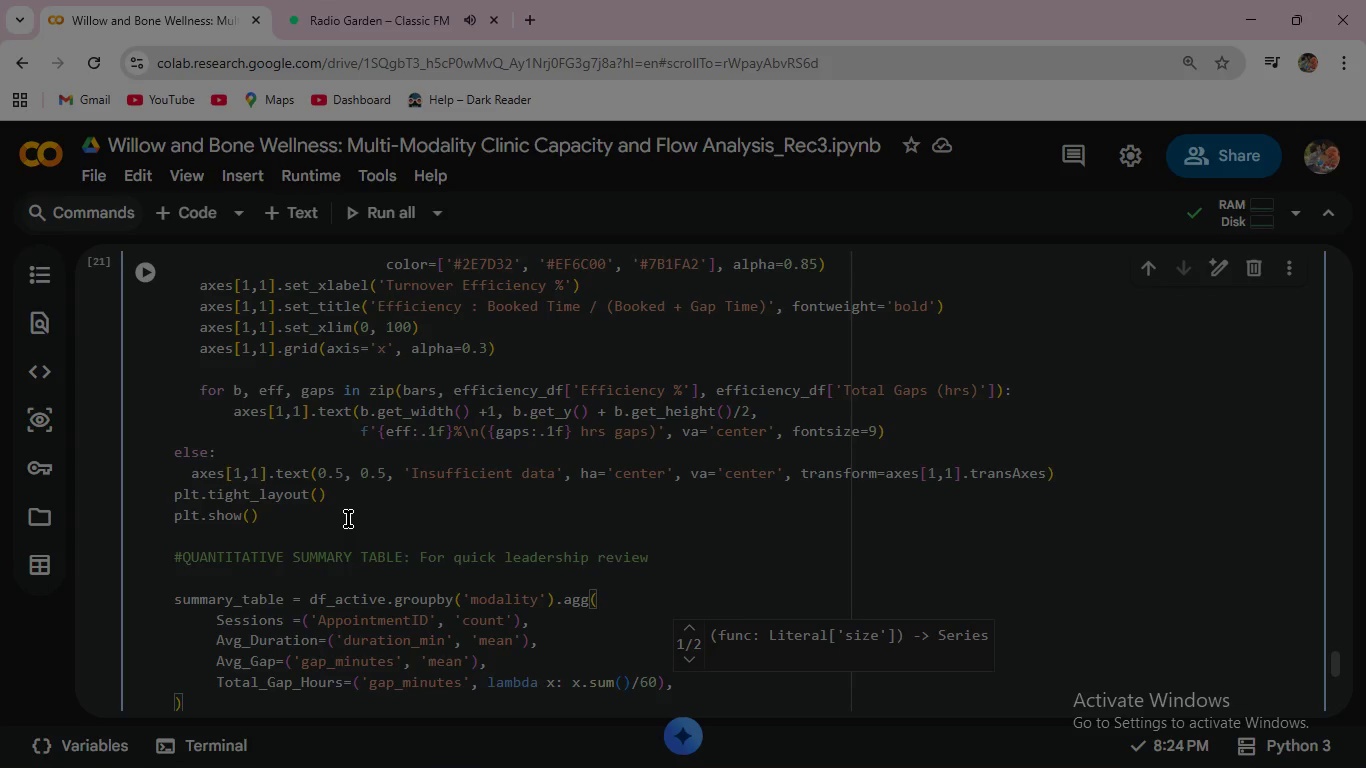 
wait(11.0)
 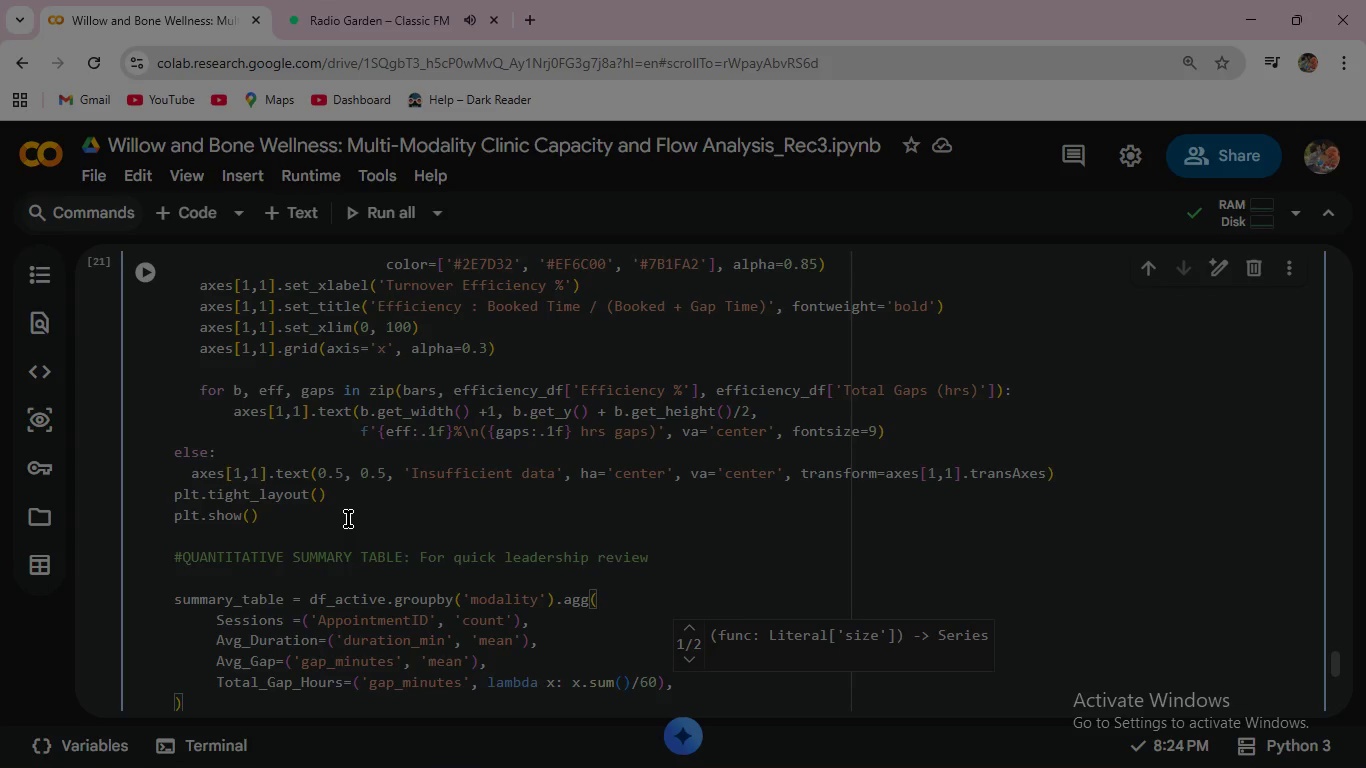 
key(Enter)
 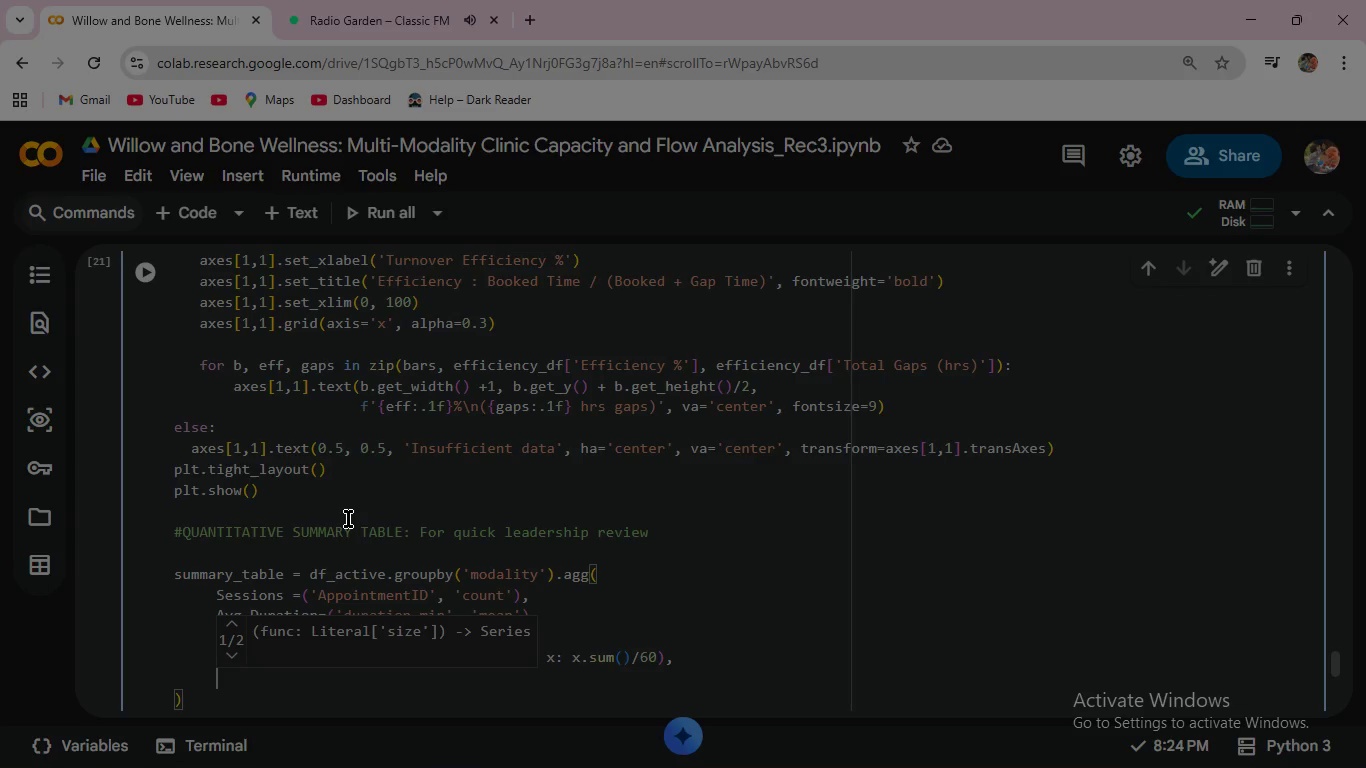 
wait(7.61)
 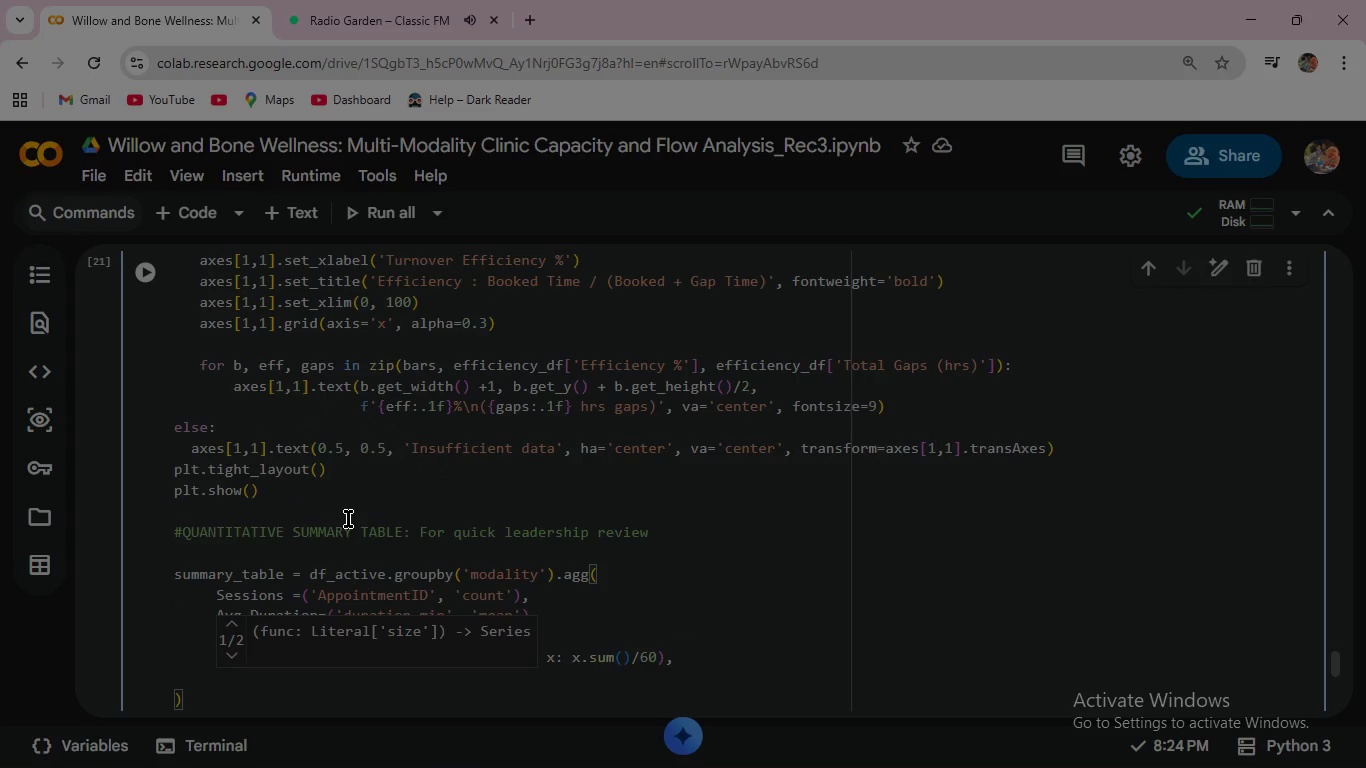 
type(Median_Gap )
key(Backspace)
type(=('gap_minutes)
 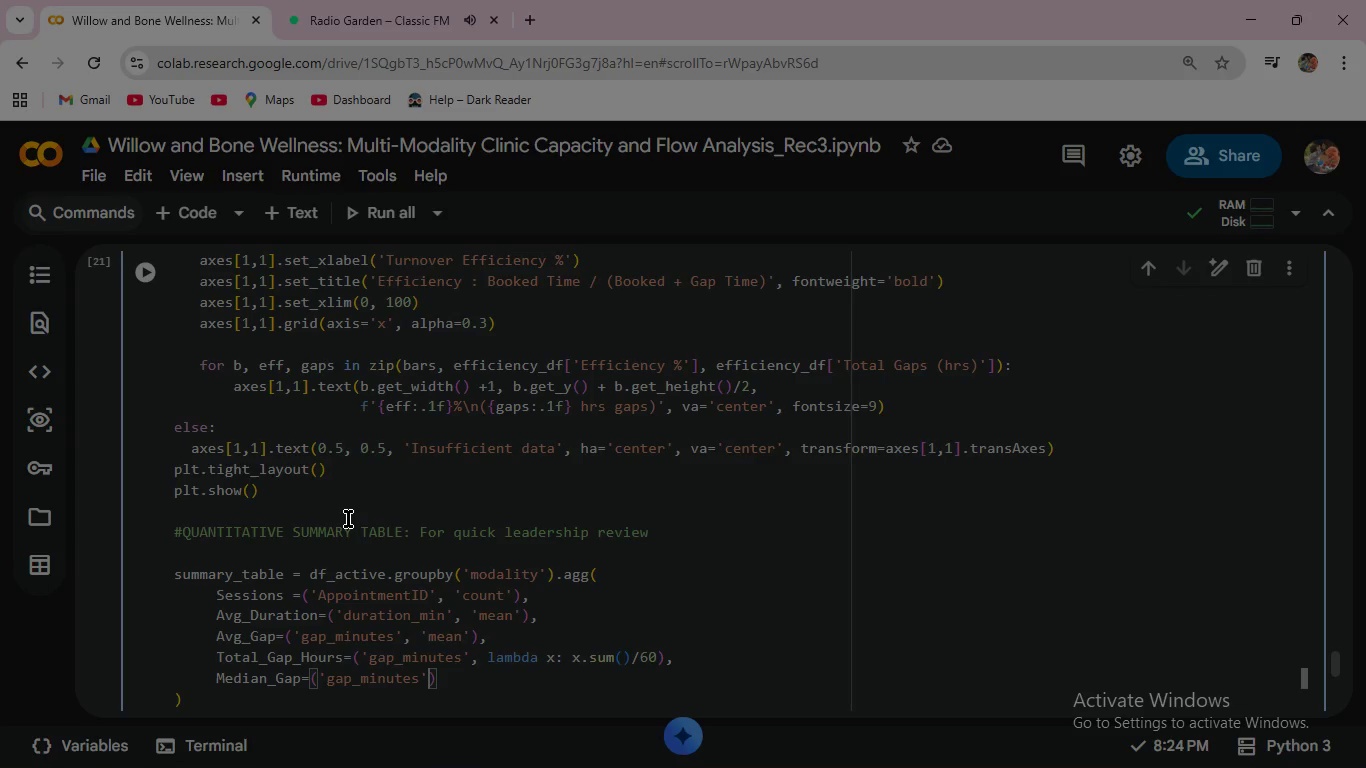 
key(ArrowRight)
 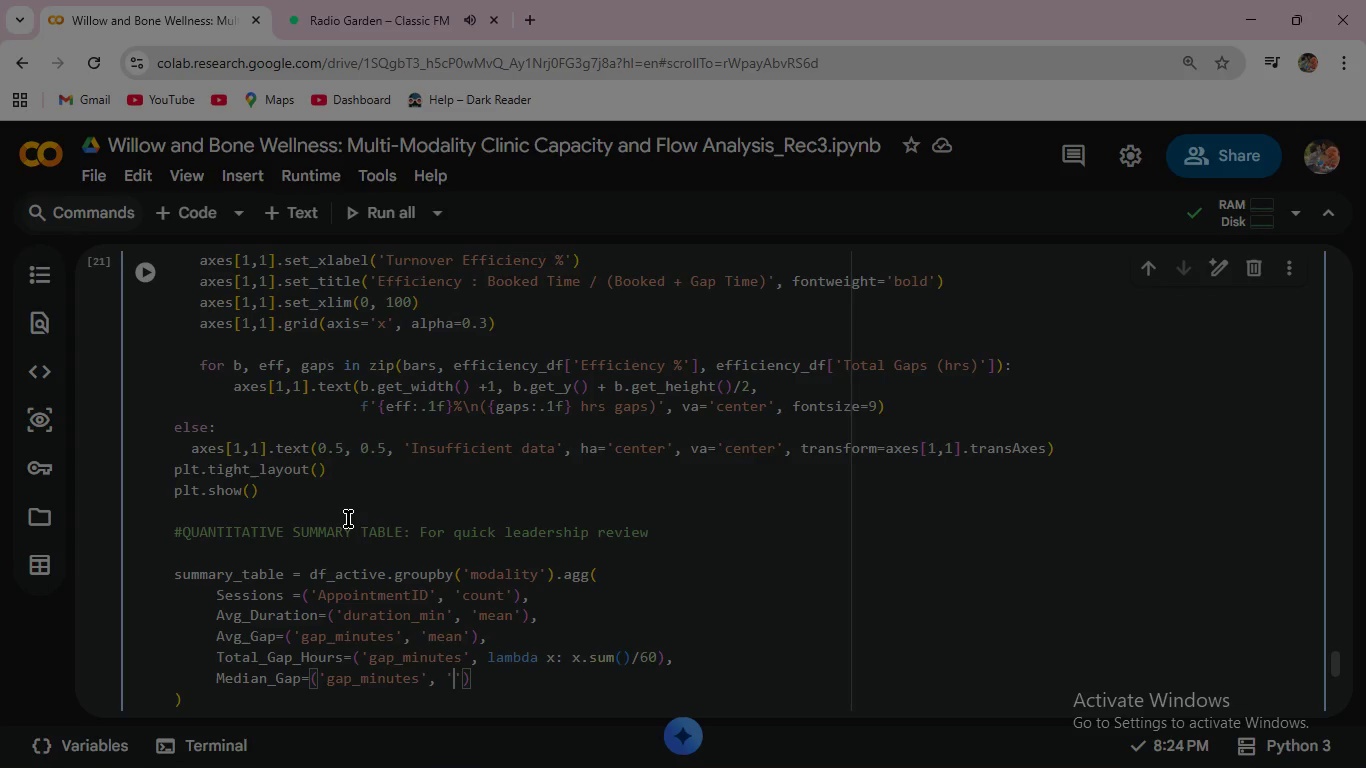 
type(, 'median)
 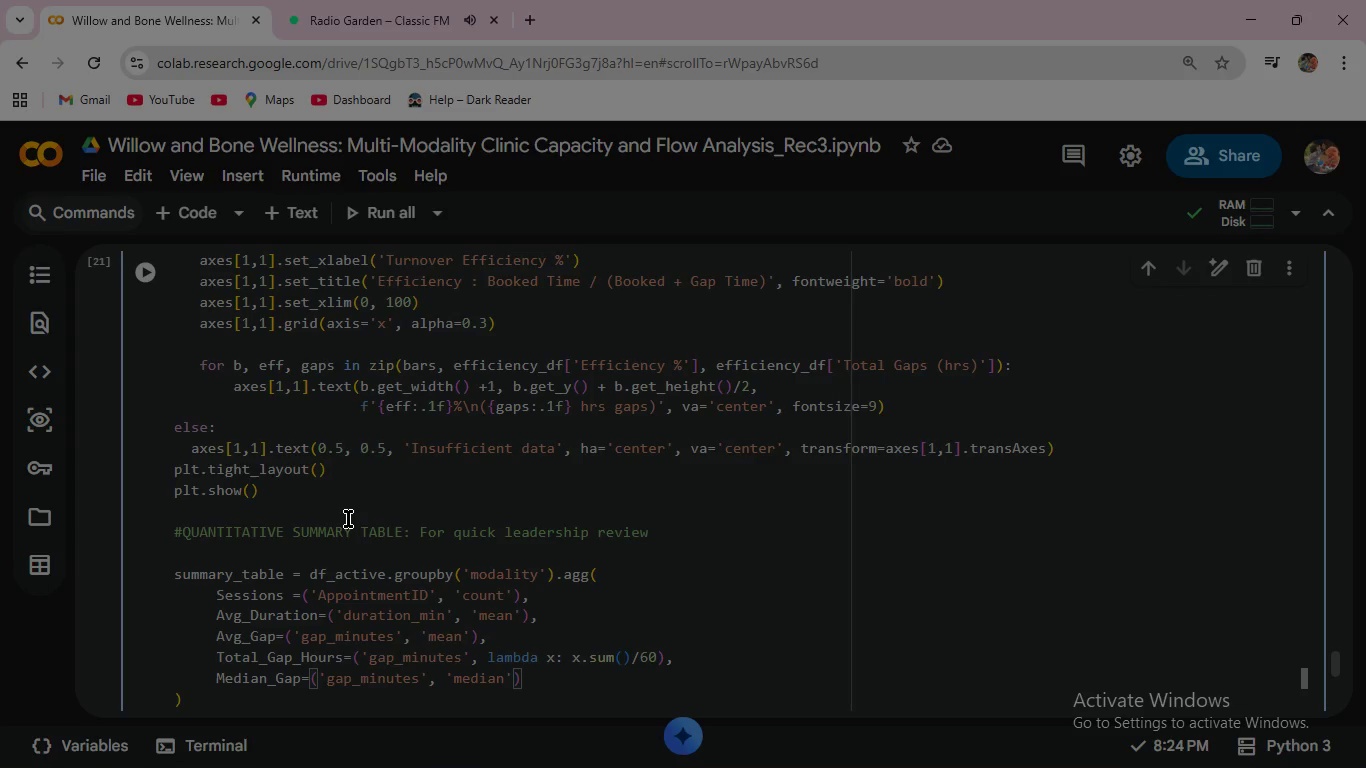 
key(ArrowRight)
 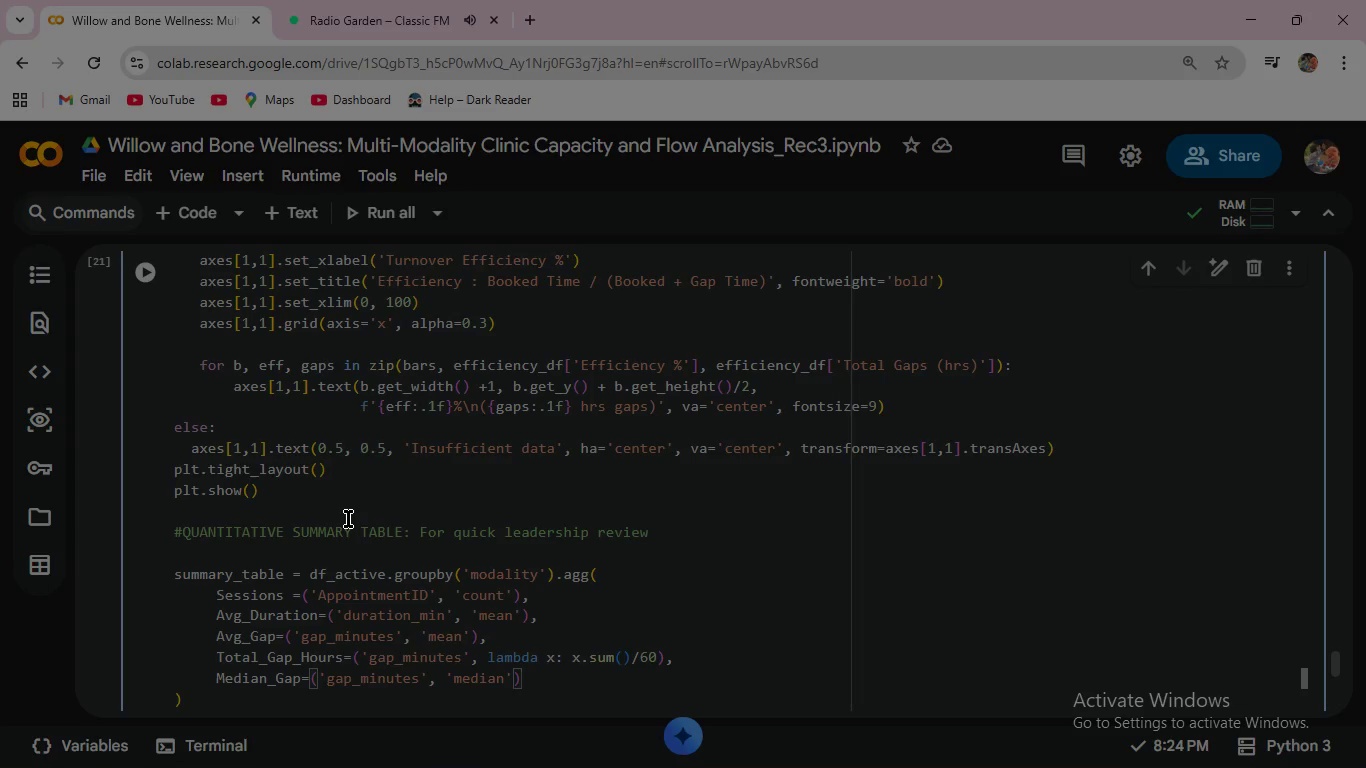 
key(ArrowRight)
 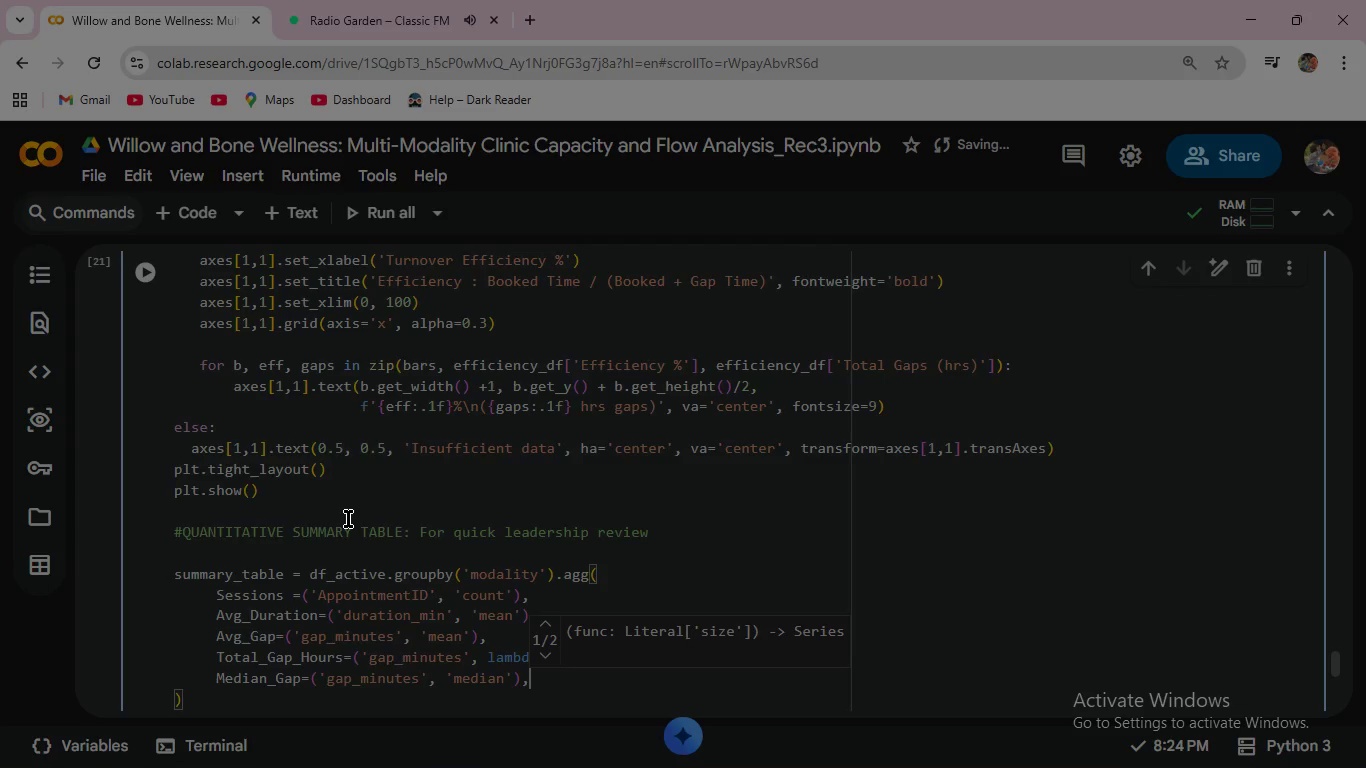 
key(Comma)
 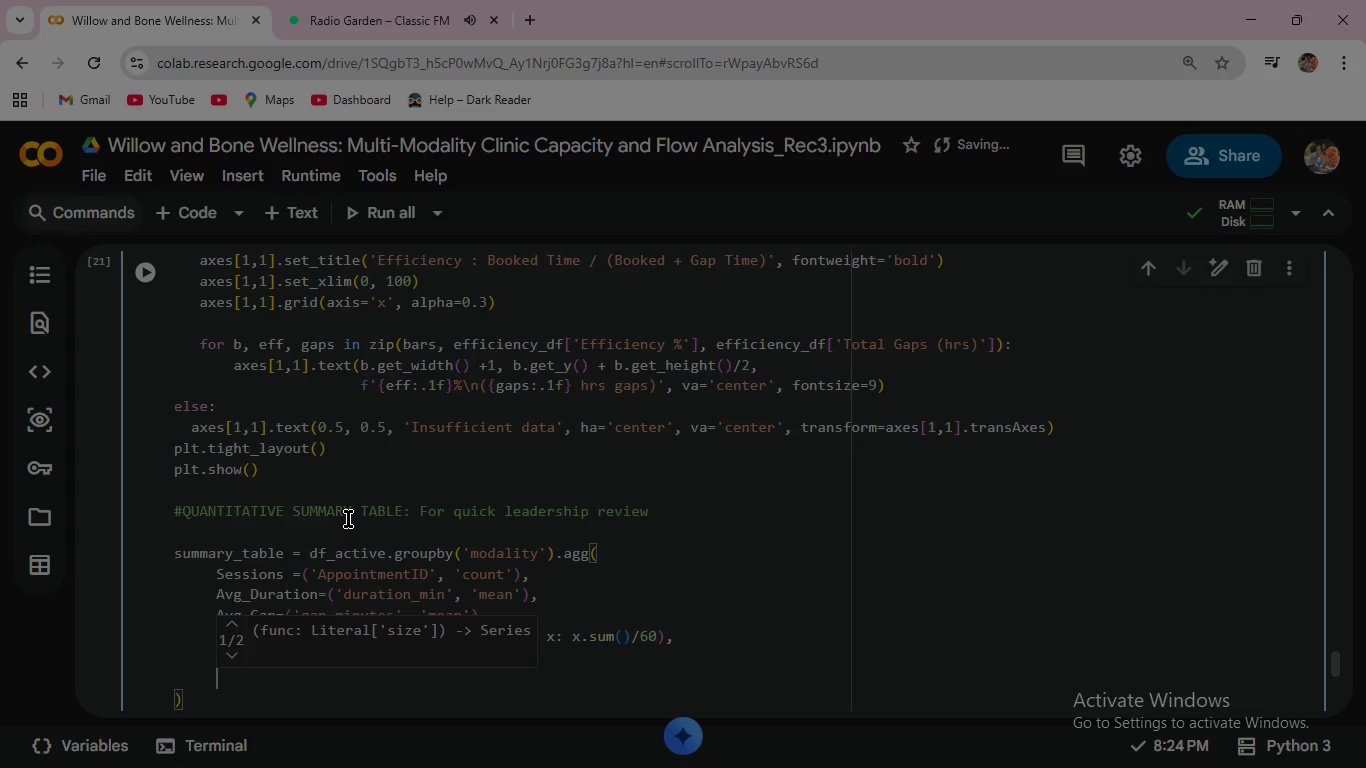 
key(Enter)
 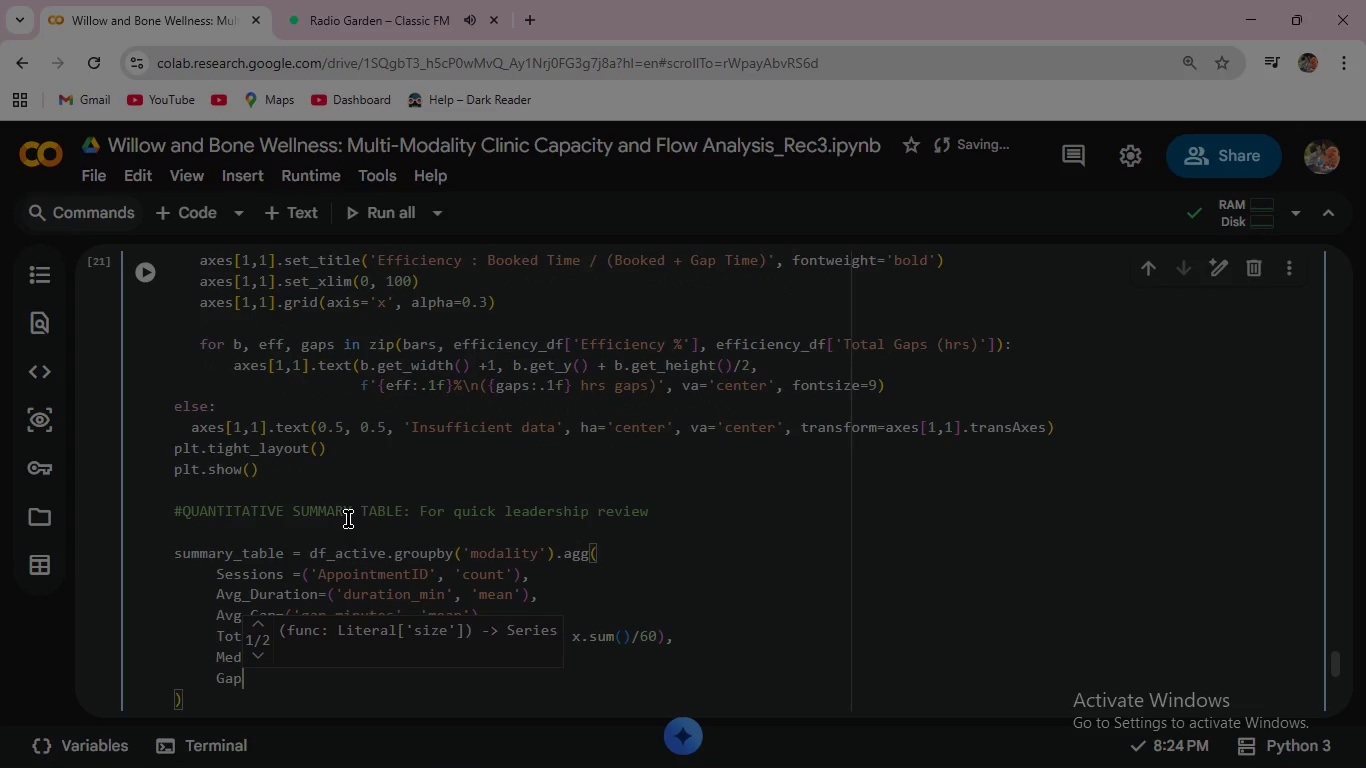 
type(Gap_p90=('gap_minutes)
 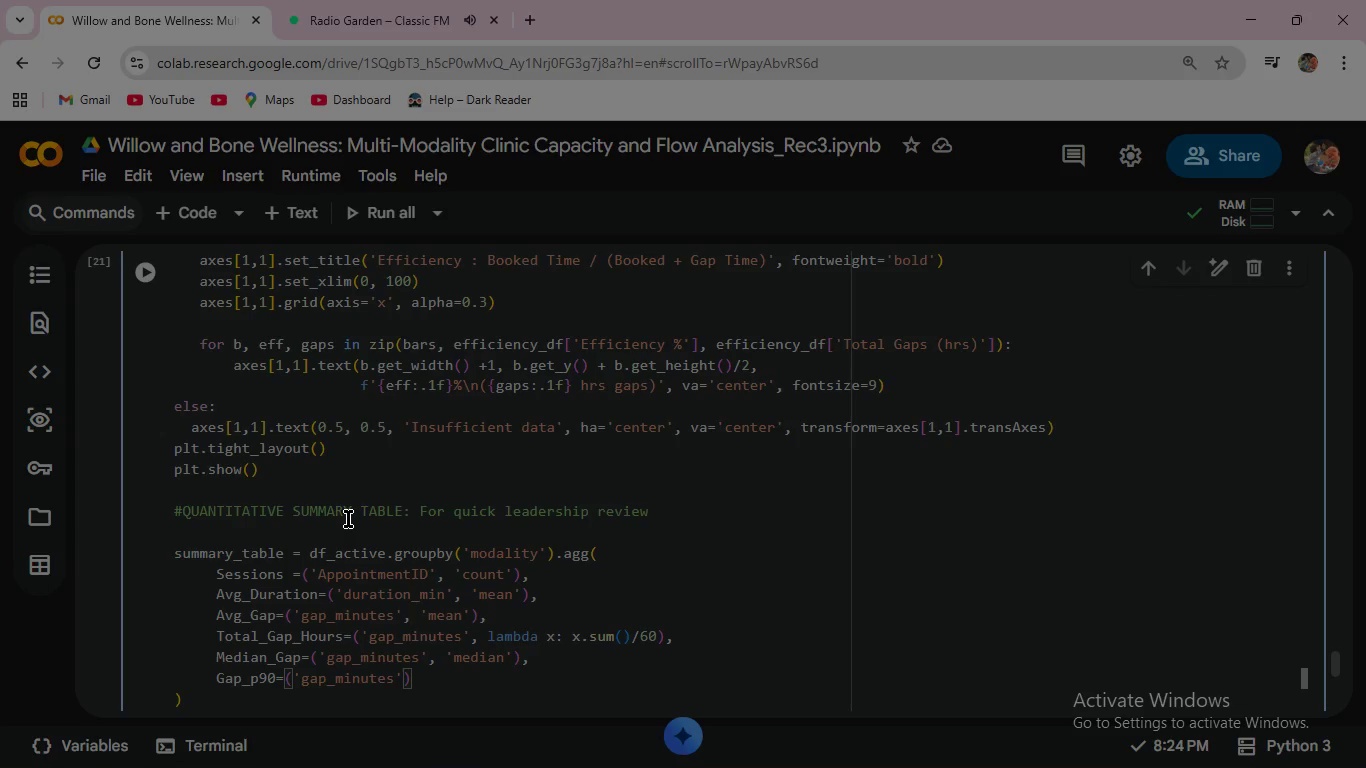 
key(ArrowRight)
 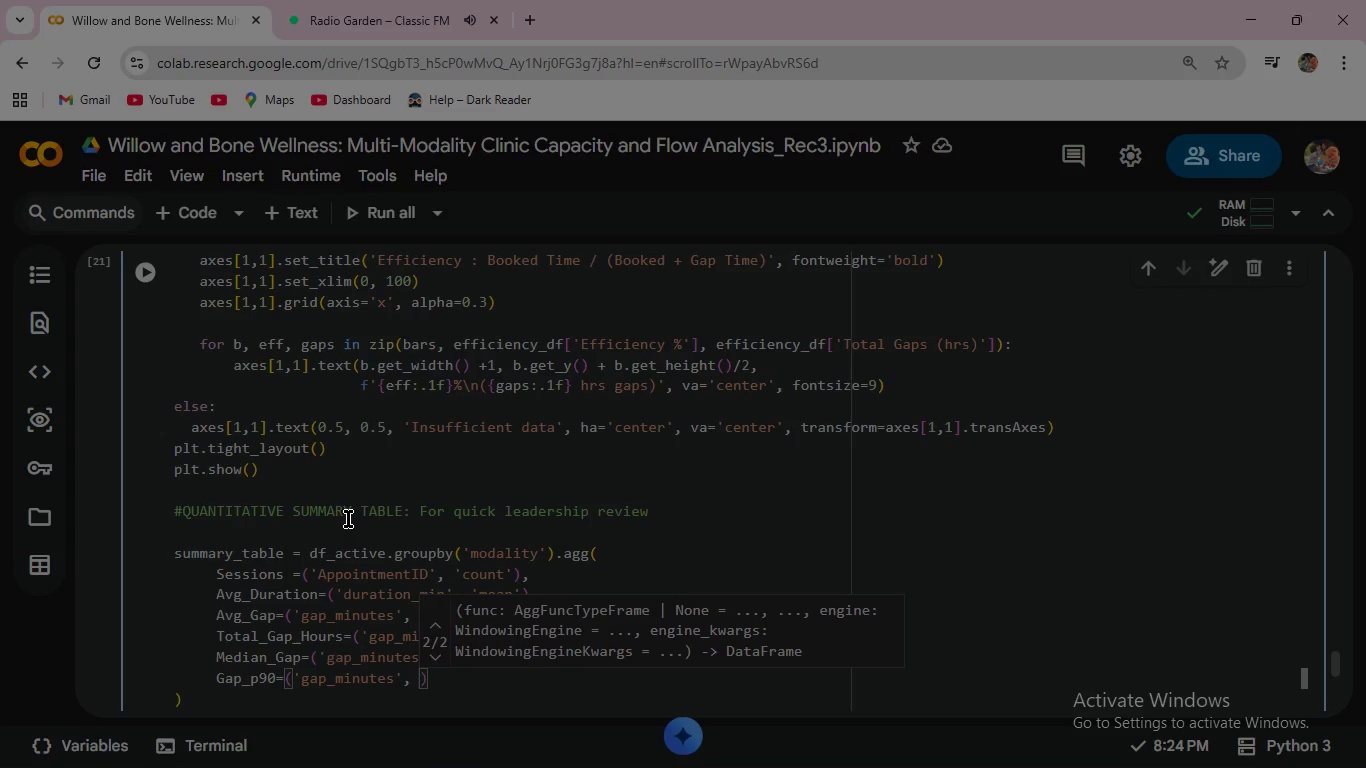 
type(, lambda x: x.quantile(0.9)
 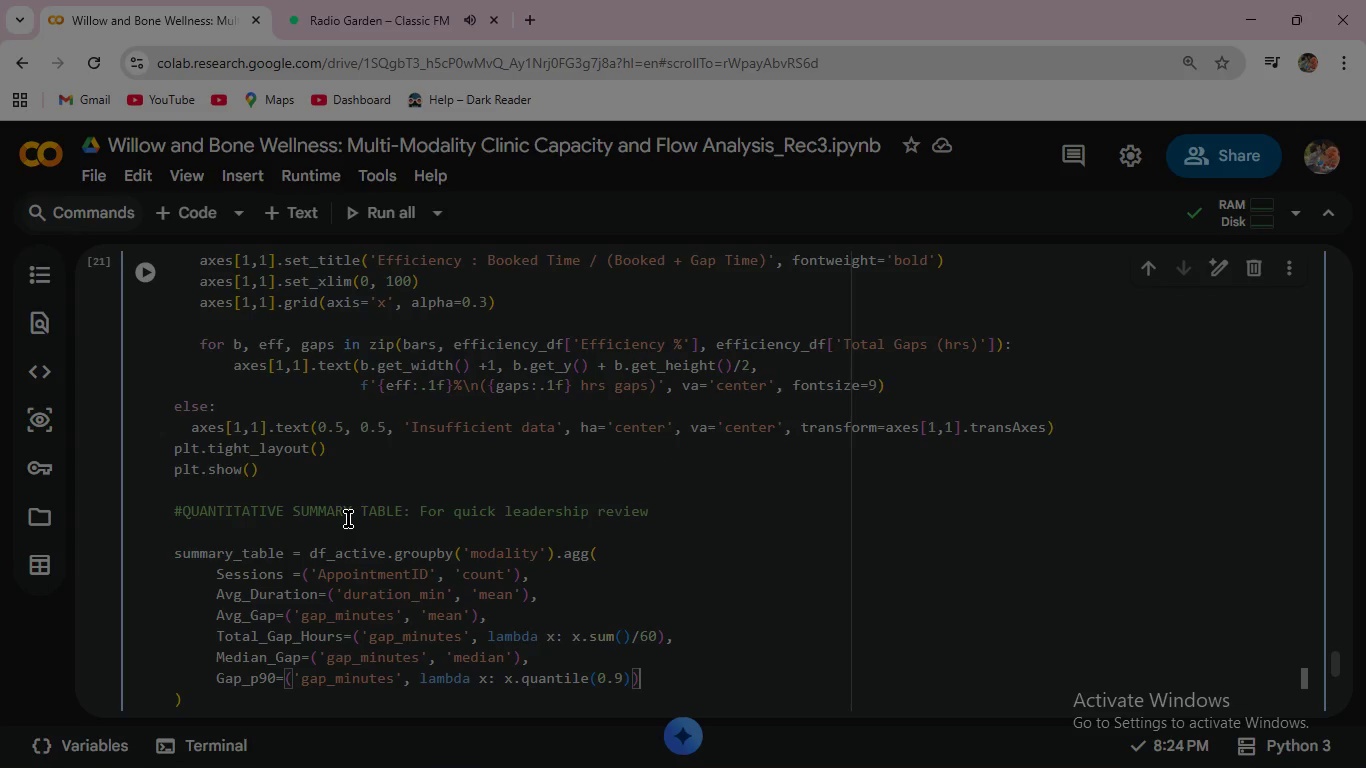 
key(ArrowRight)
 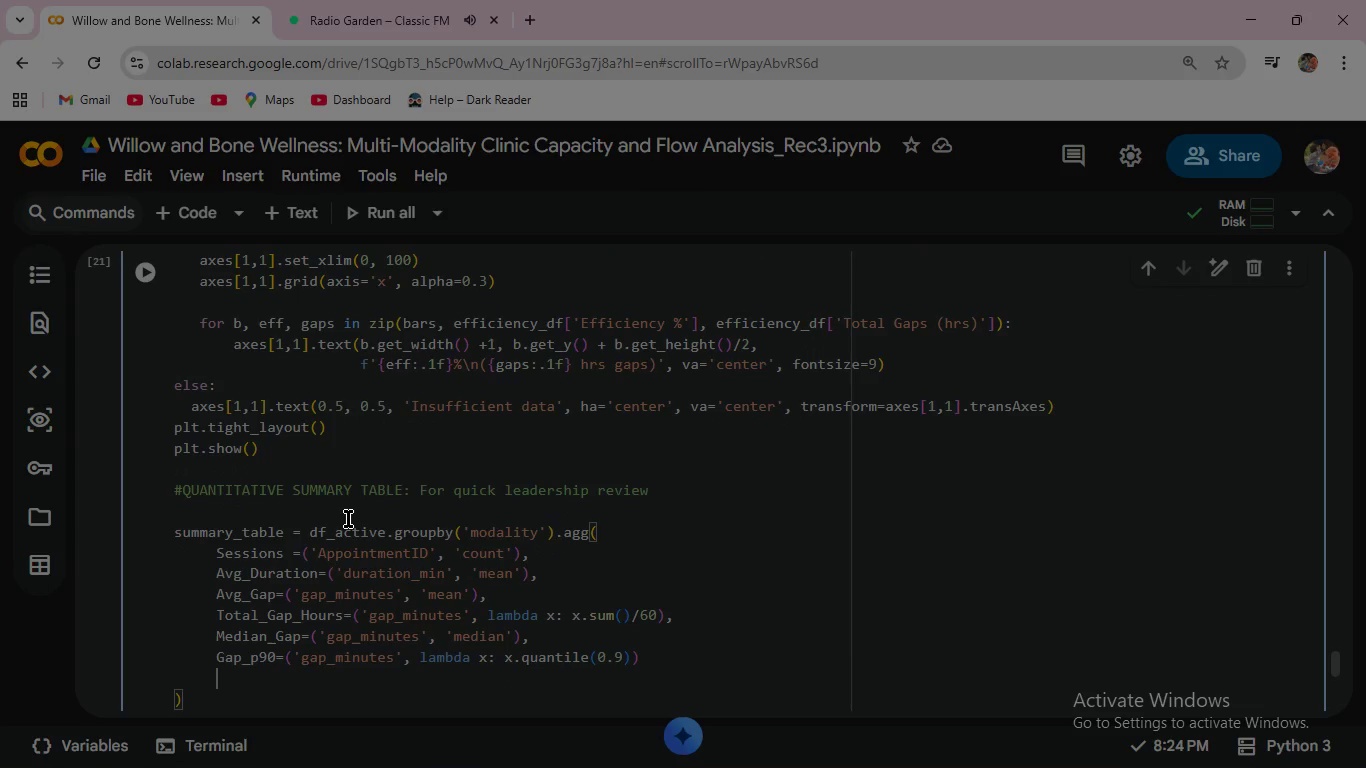 
key(ArrowRight)
 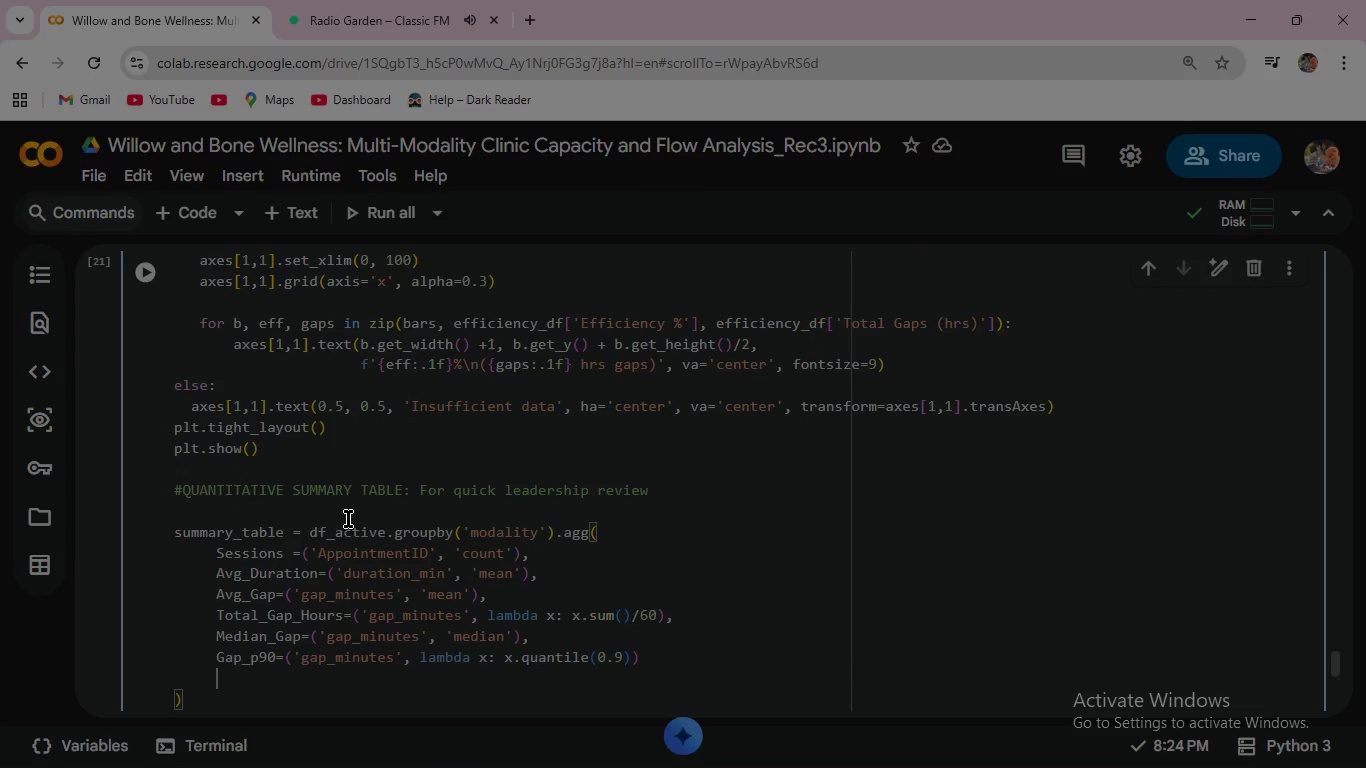 
key(Enter)
 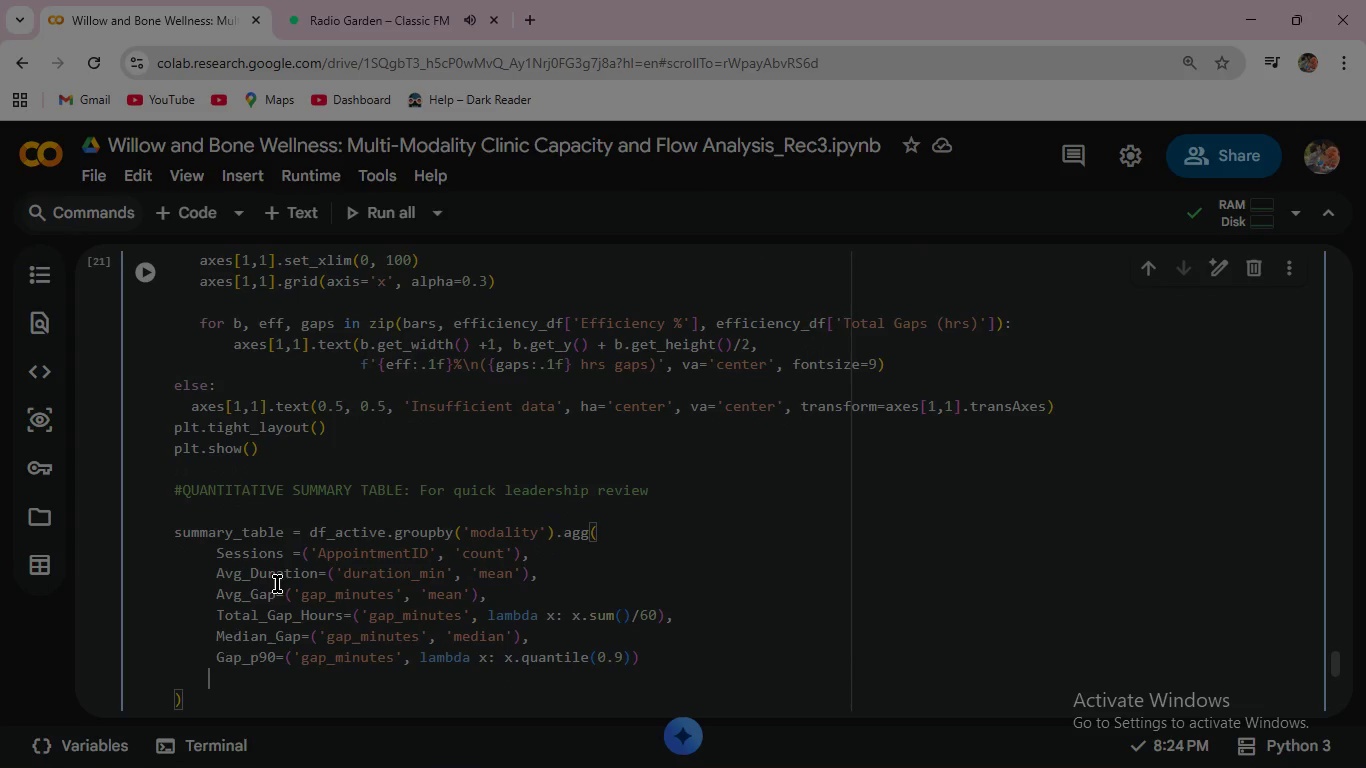 
key(Backspace)
 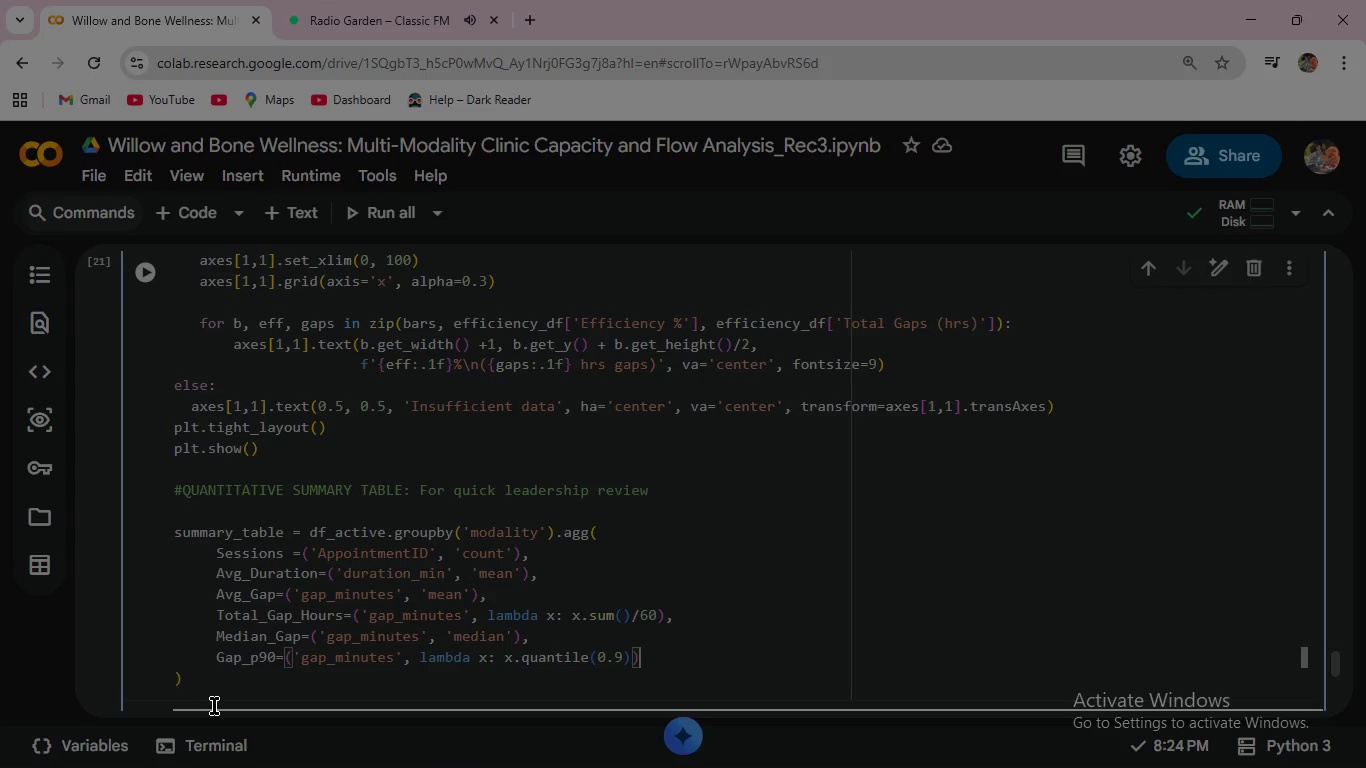 
key(Backspace)
 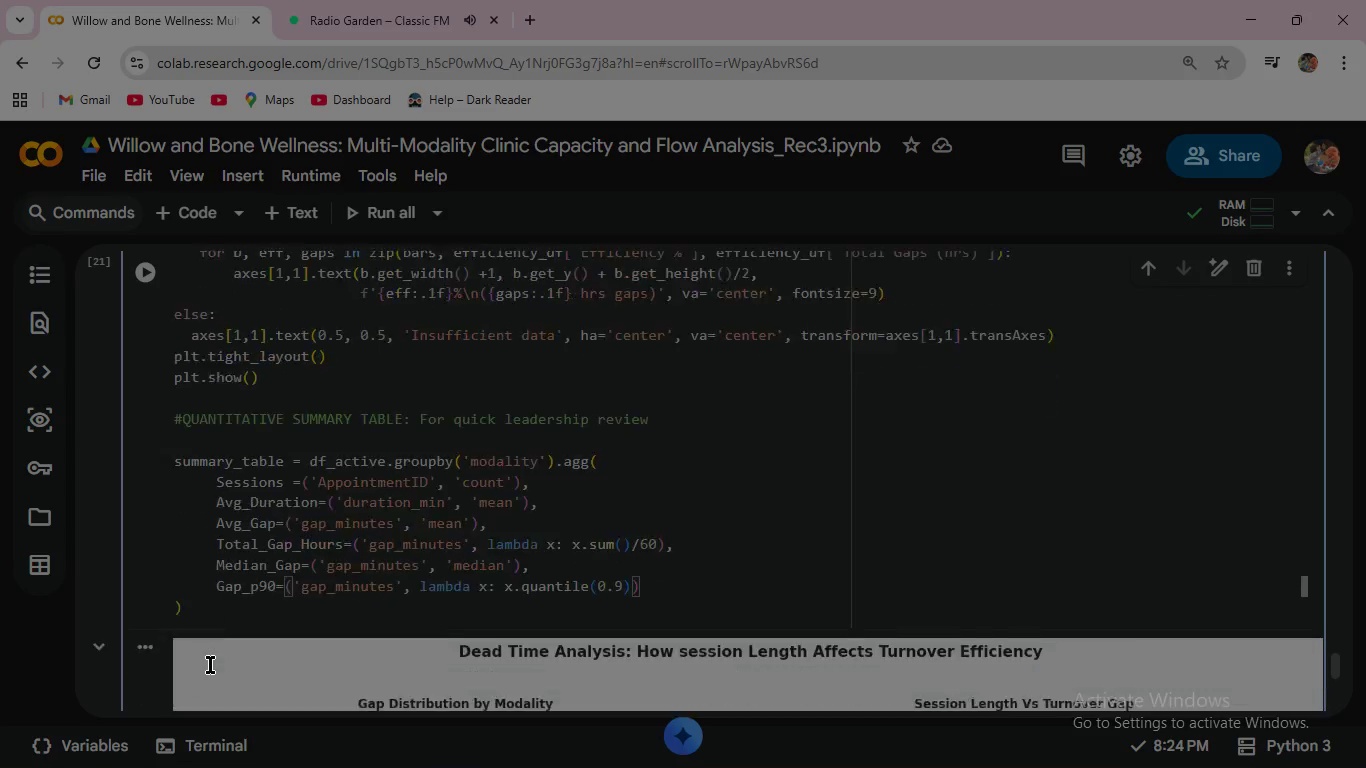 
key(Backspace)
 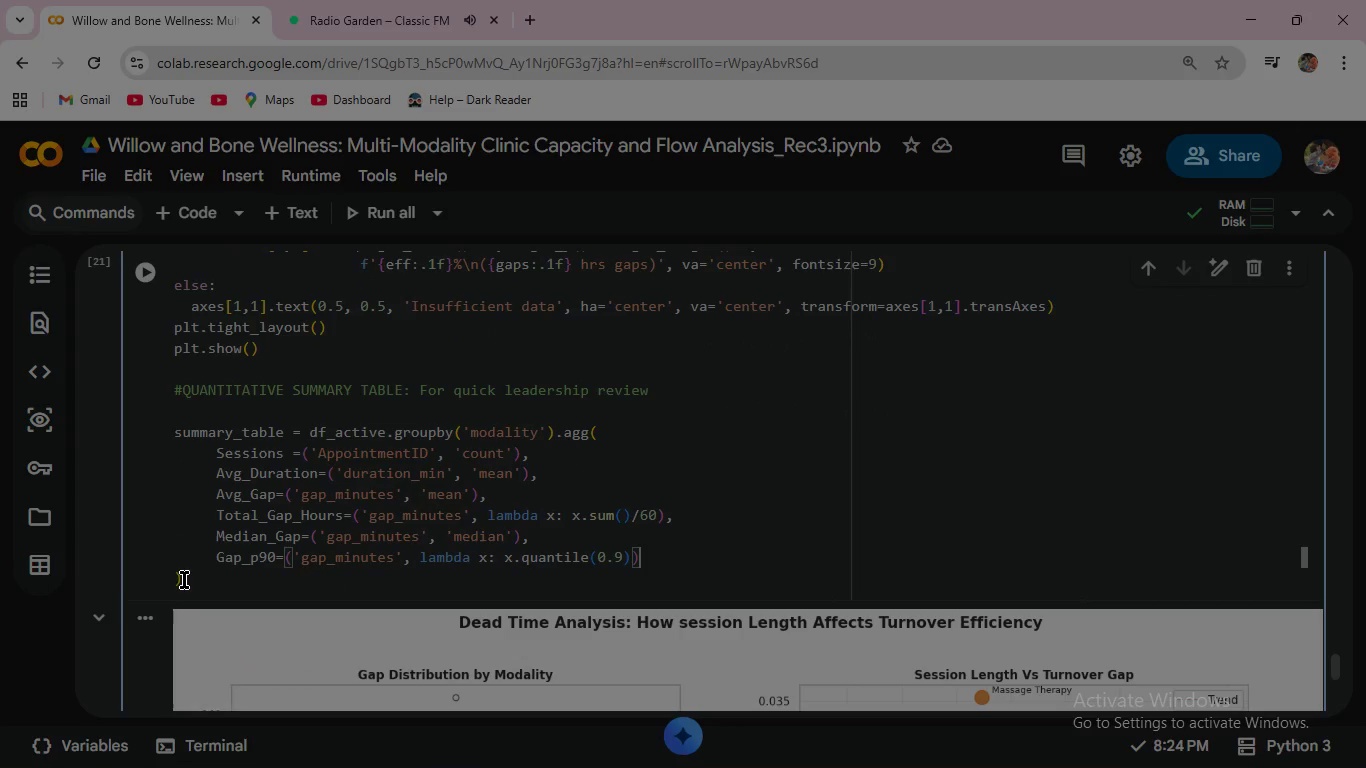 
key(Backspace)
 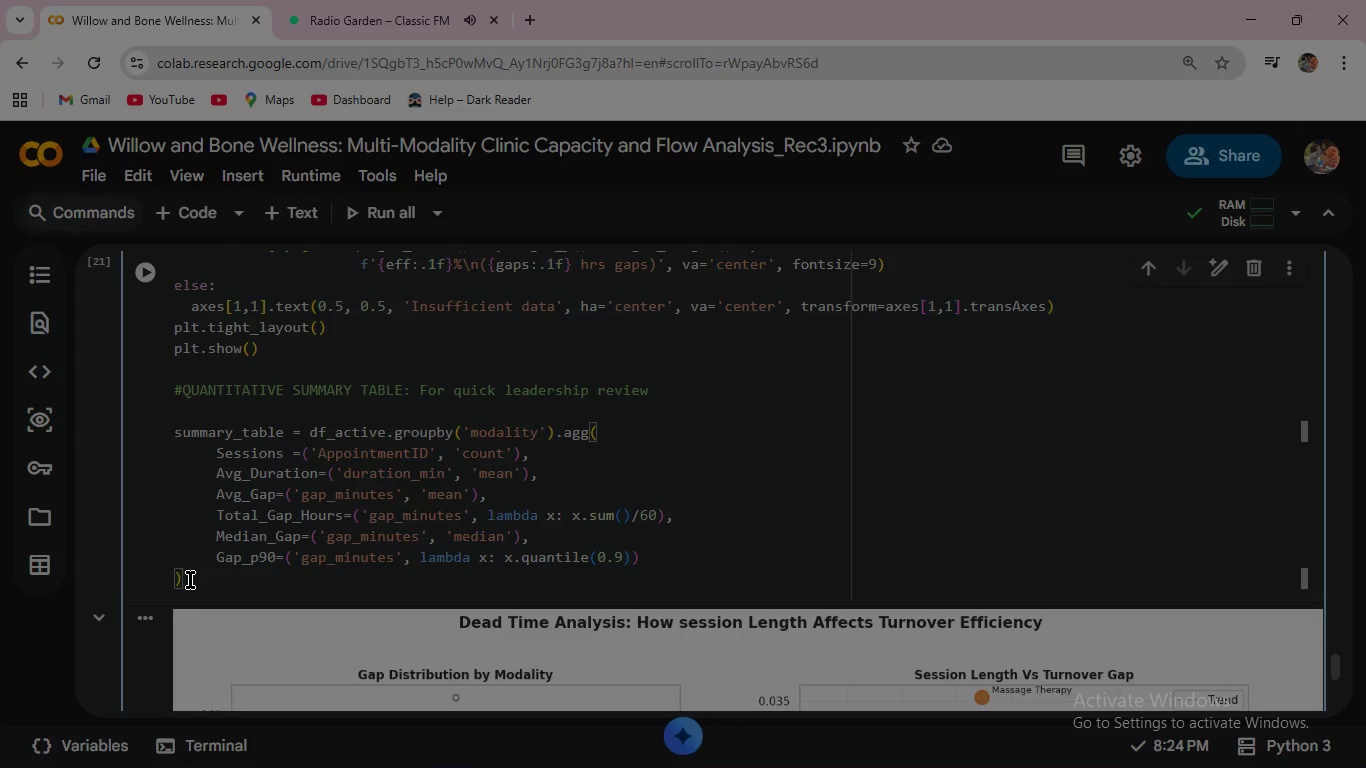 
scroll: coordinate [210, 665], scroll_direction: down, amount: 1.0
 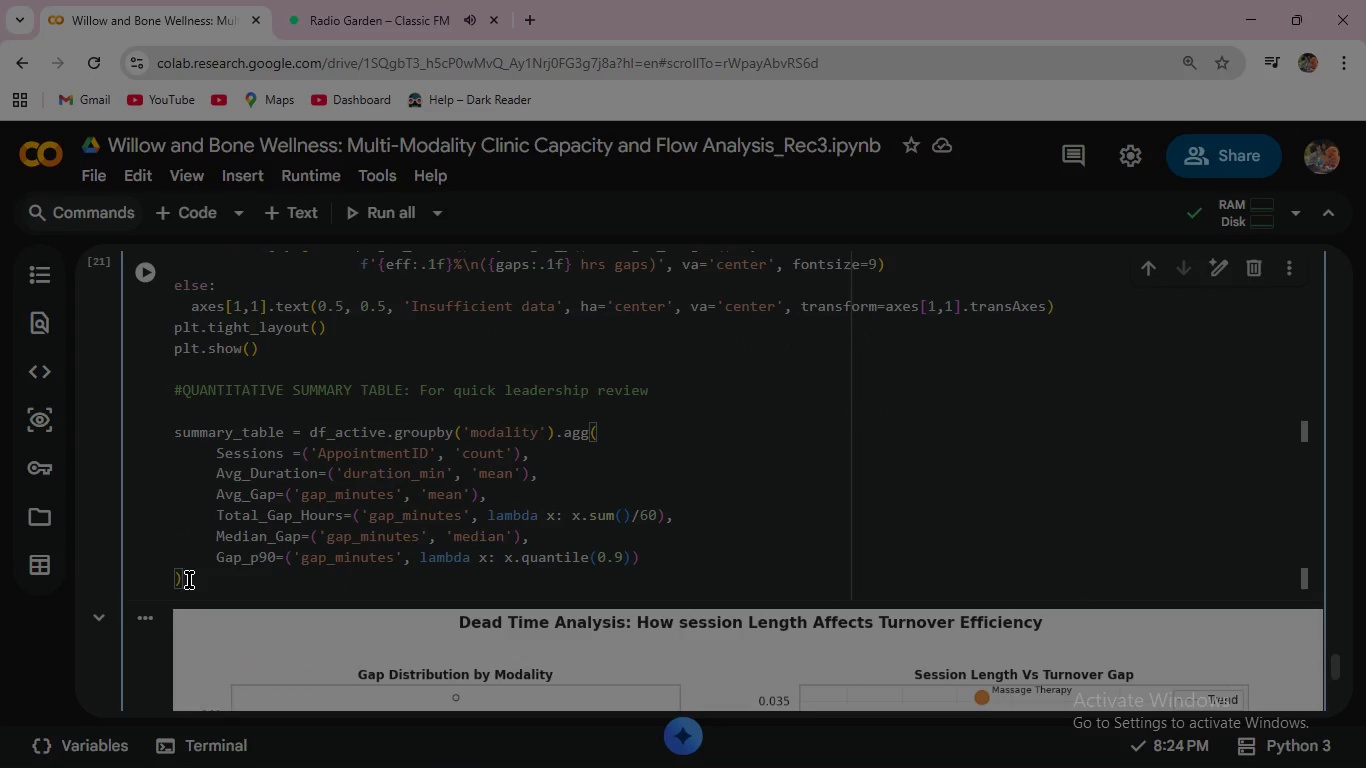 
left_click([184, 577])
 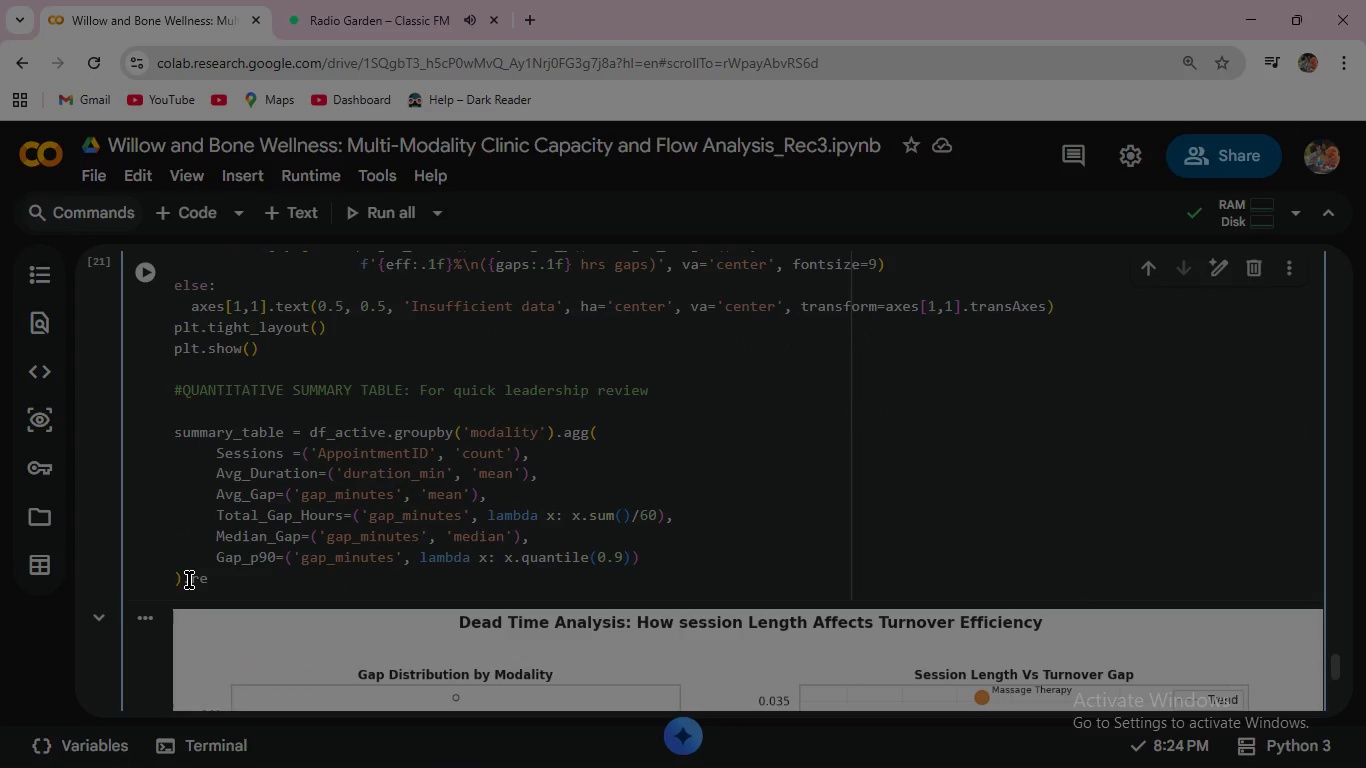 
type(.re)
 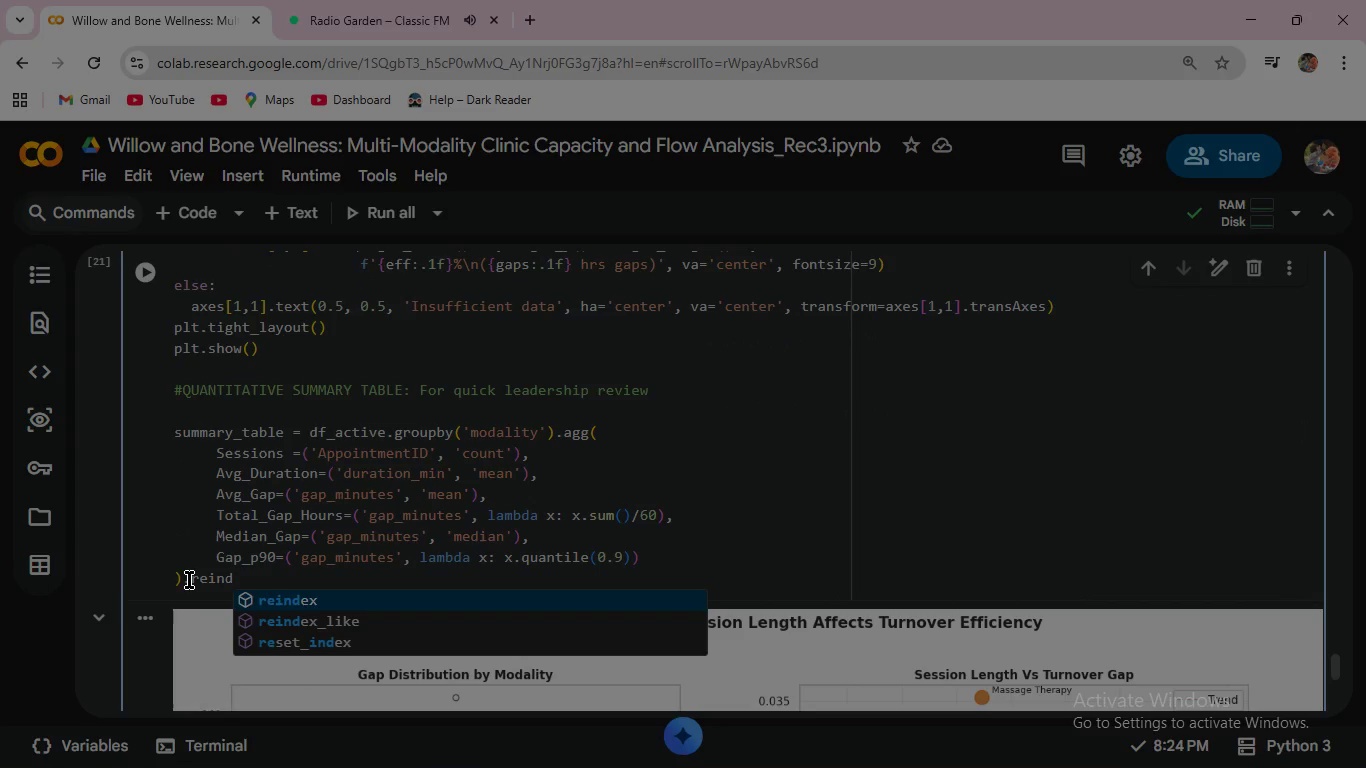 
type(ind)
 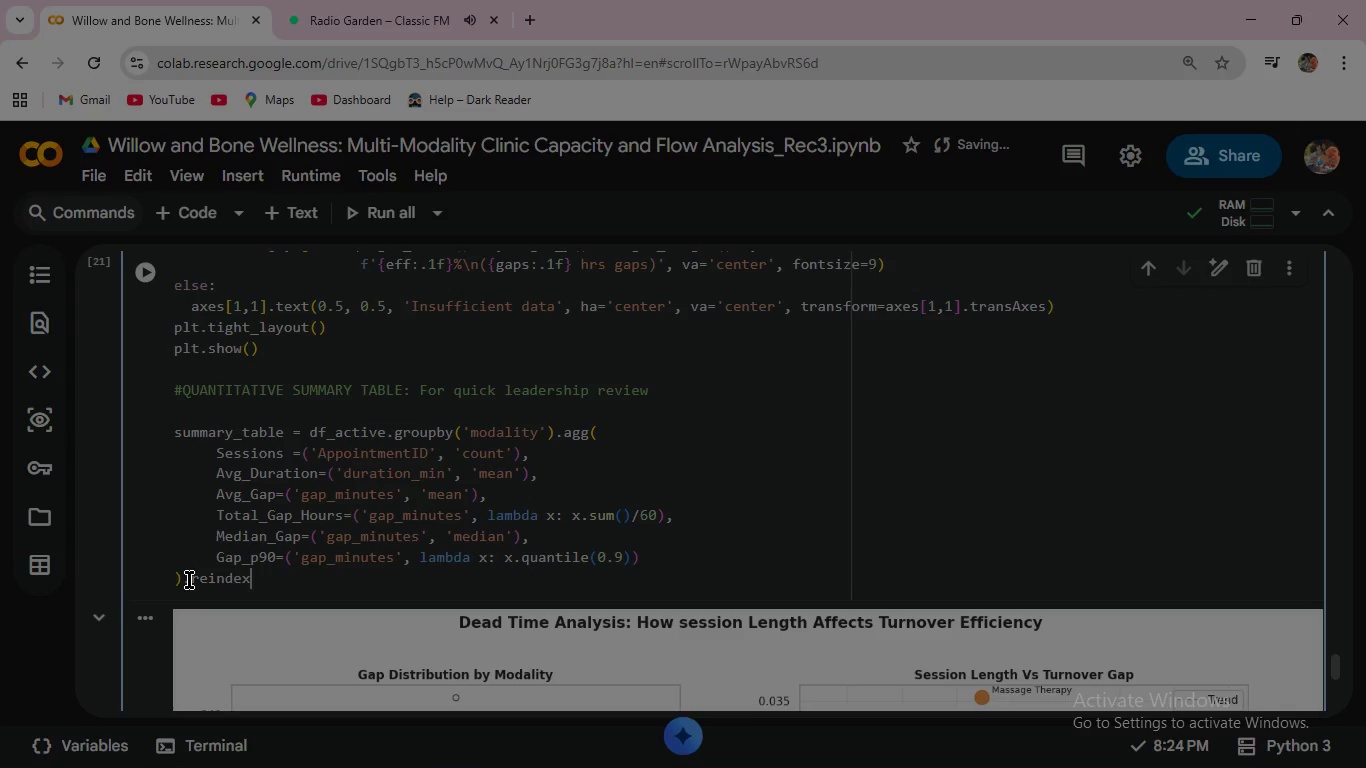 
key(Enter)
 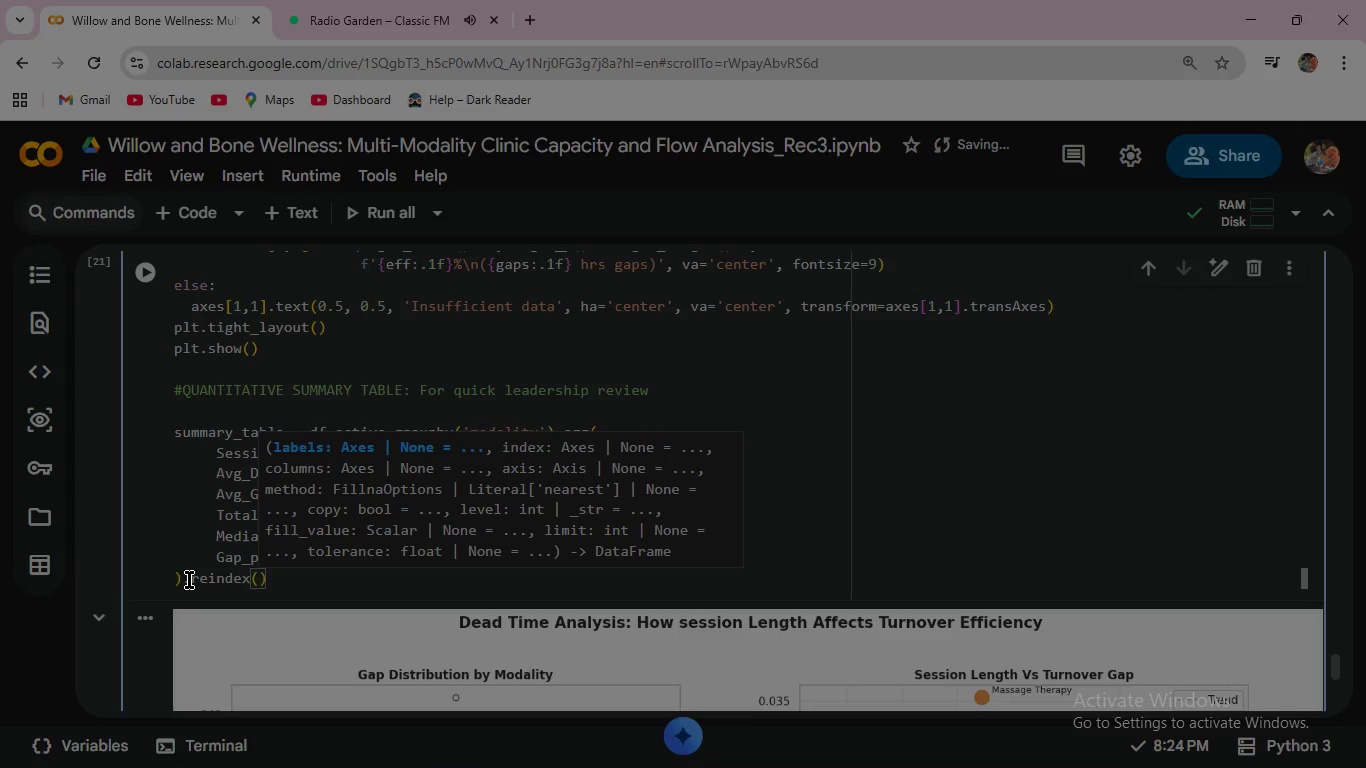 
type((modality)
 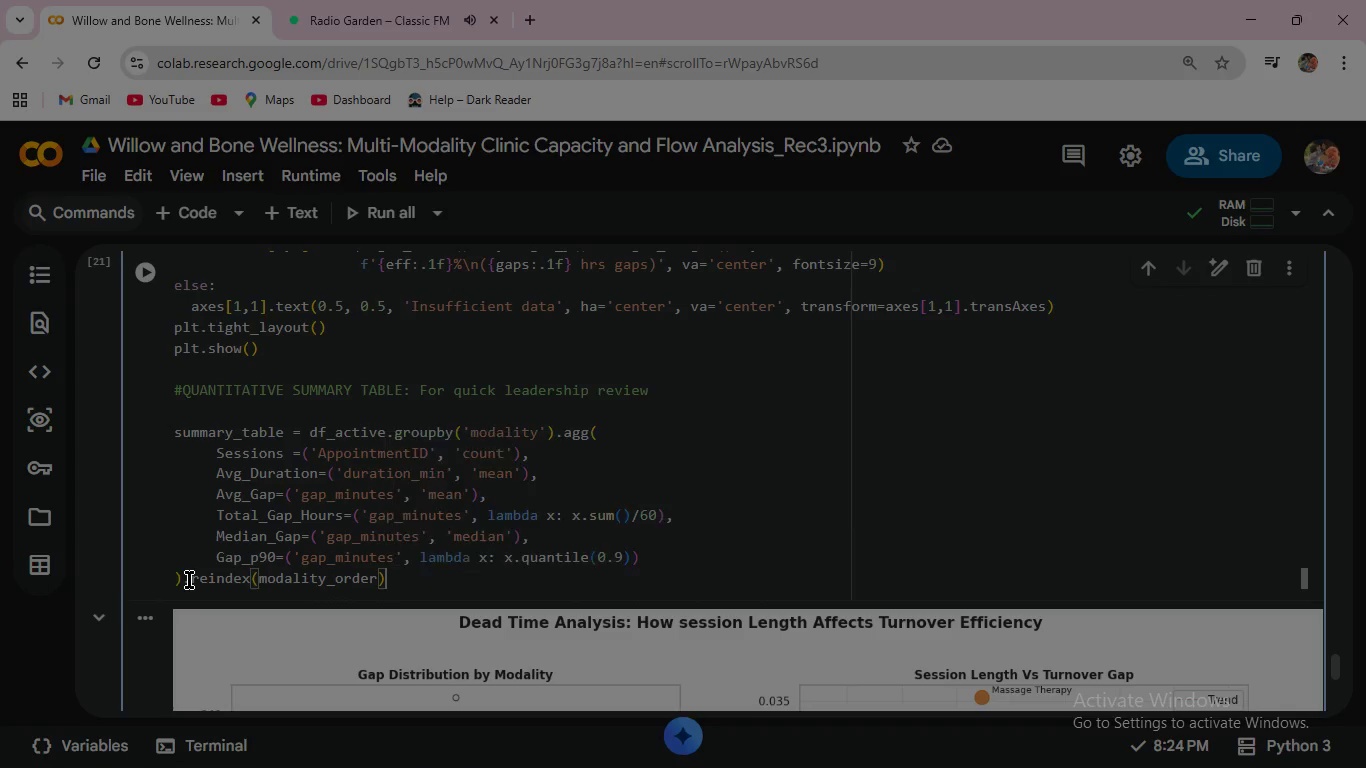 
key(Enter)
 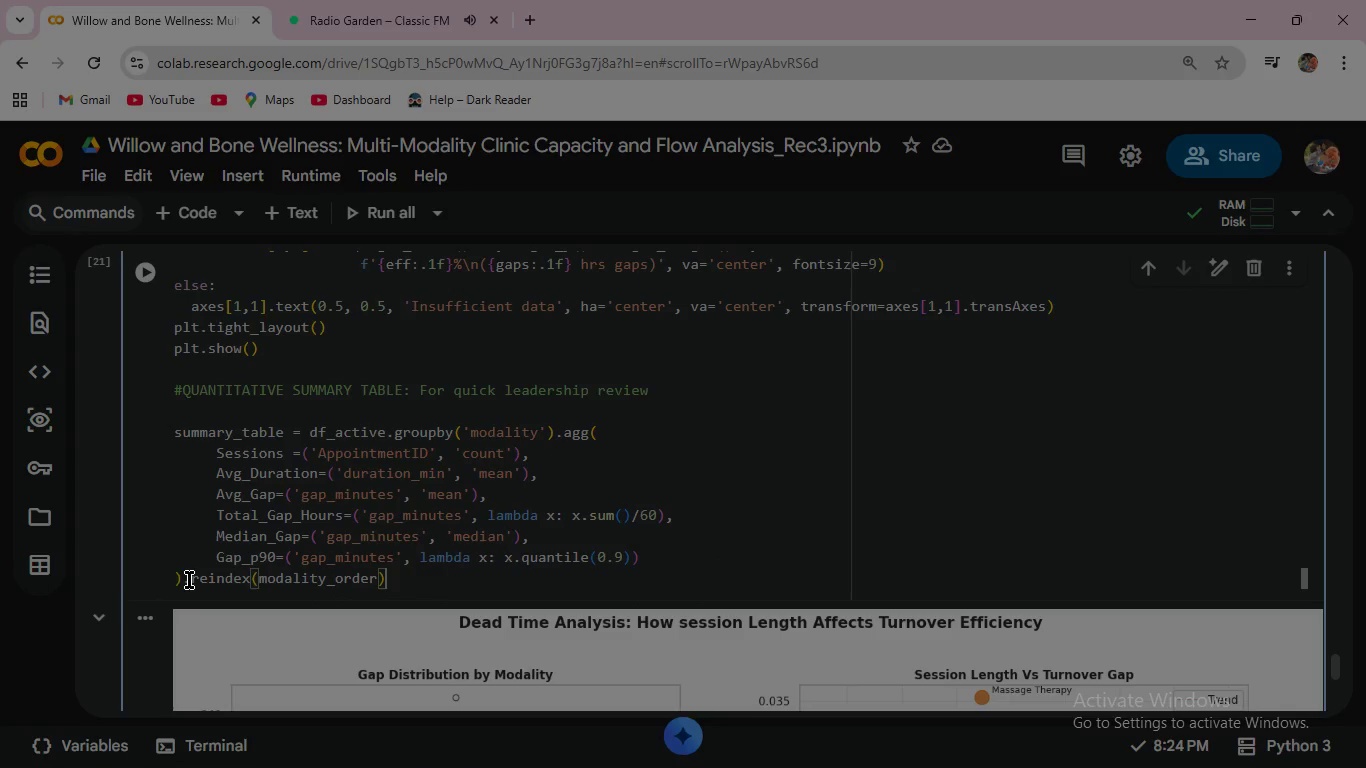 
key(ArrowRight)
 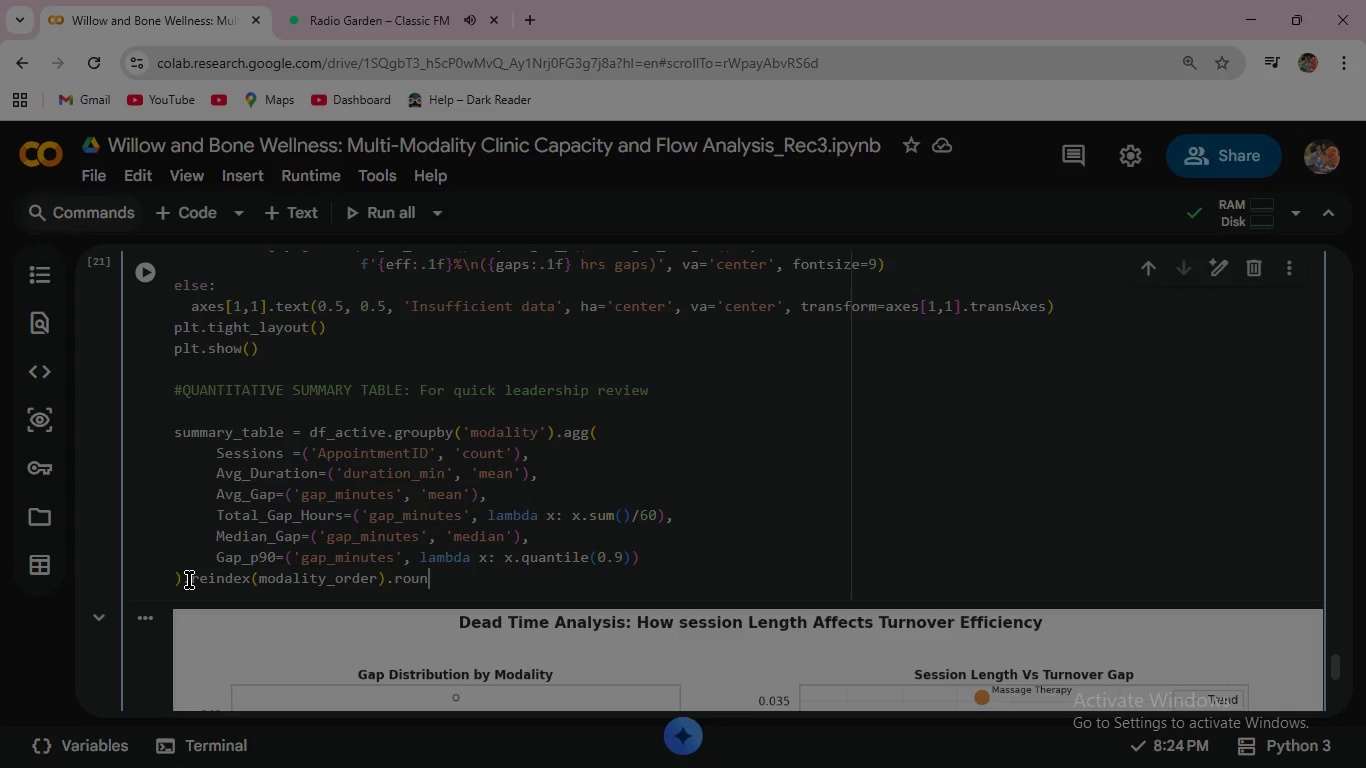 
type(.round(1)
 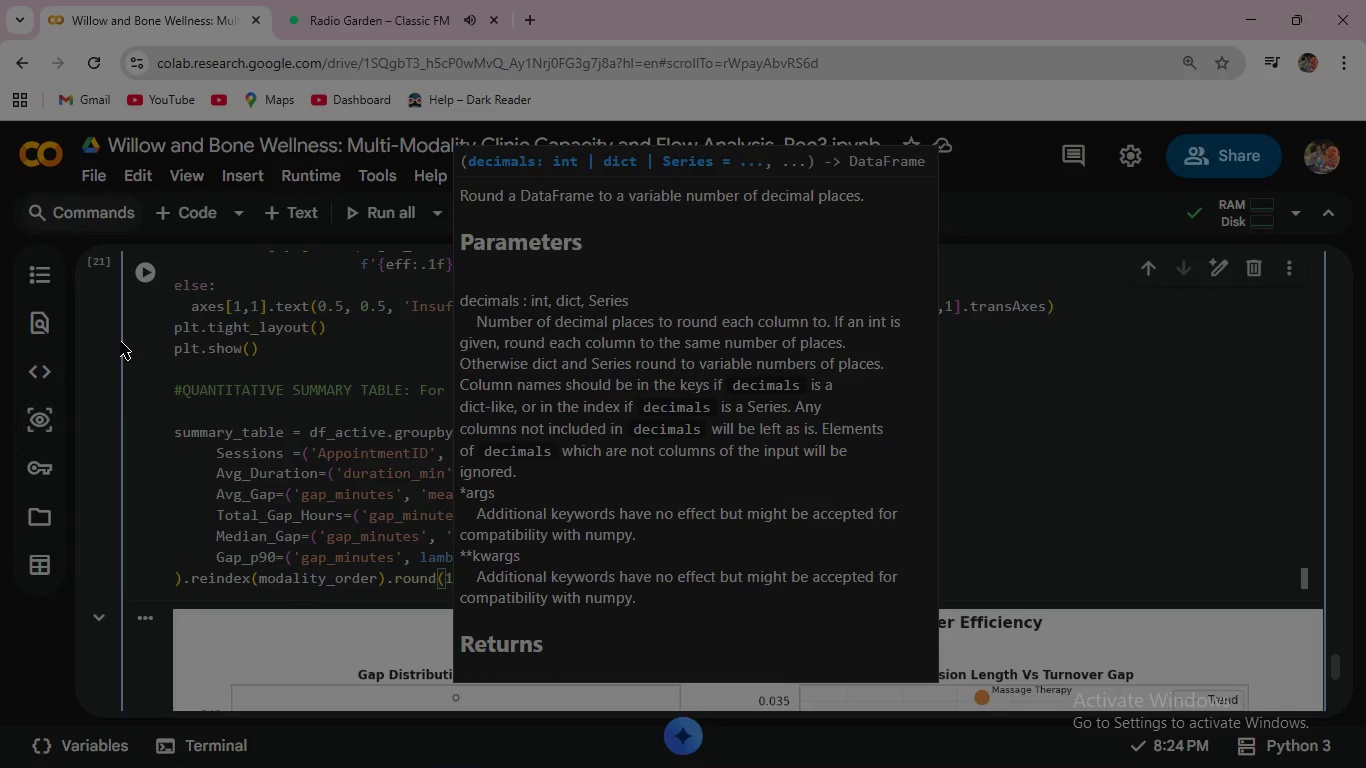 
left_click([144, 271])
 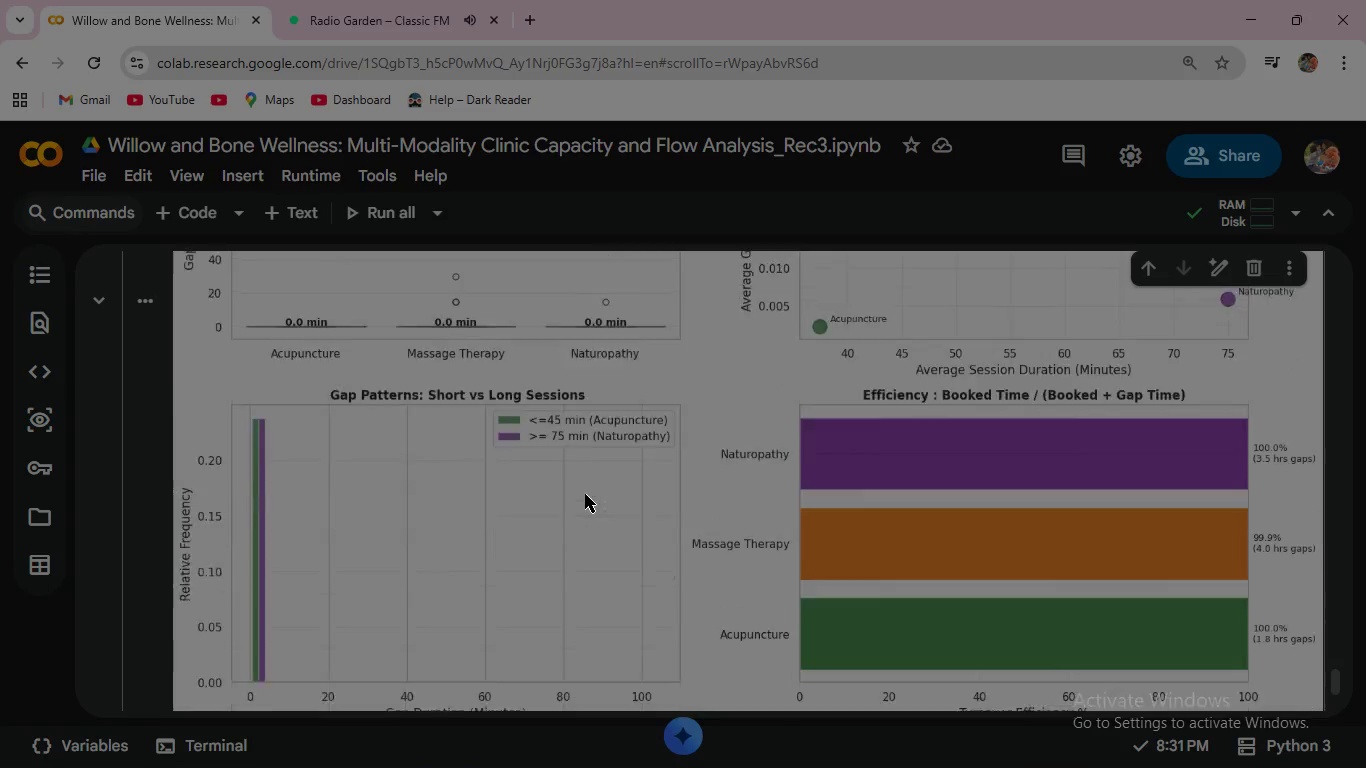 
scroll: coordinate [585, 494], scroll_direction: down, amount: 8.0
 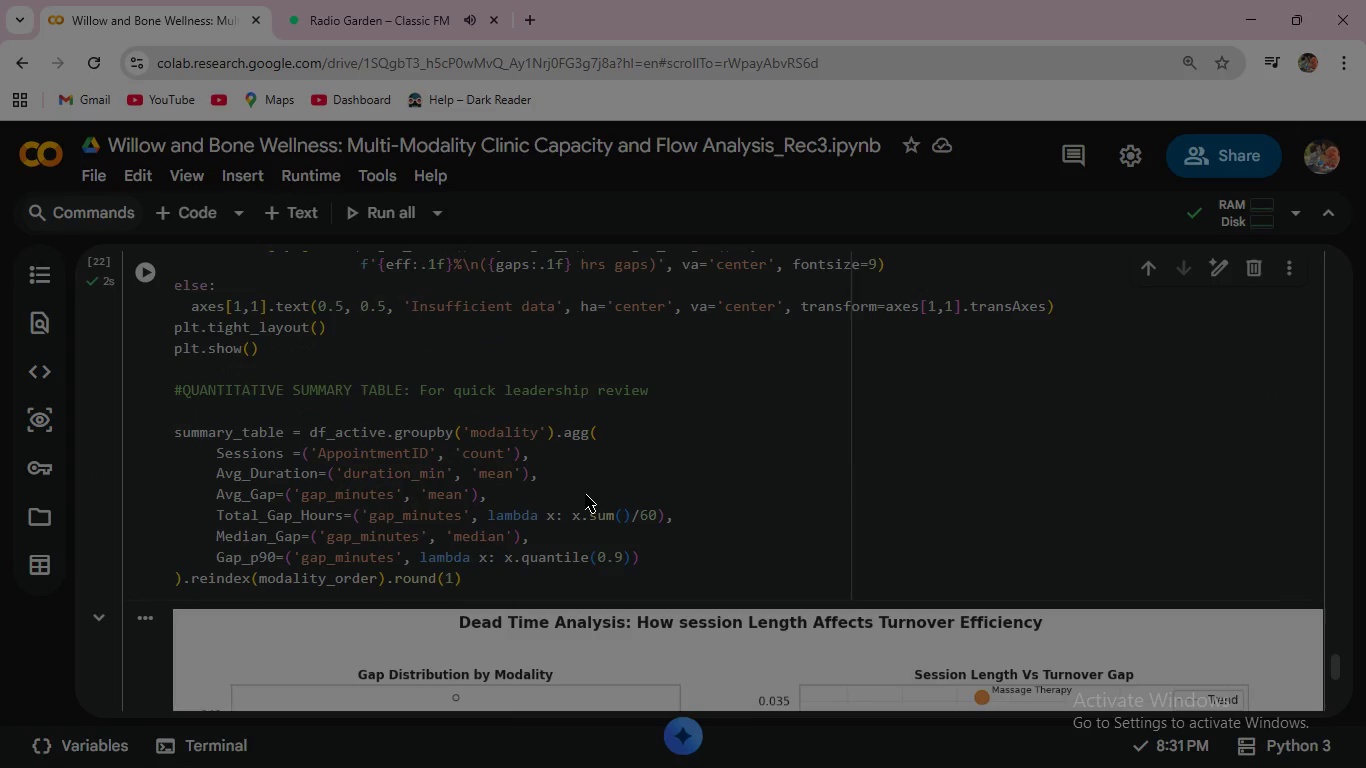 
scroll: coordinate [585, 494], scroll_direction: up, amount: 8.0
 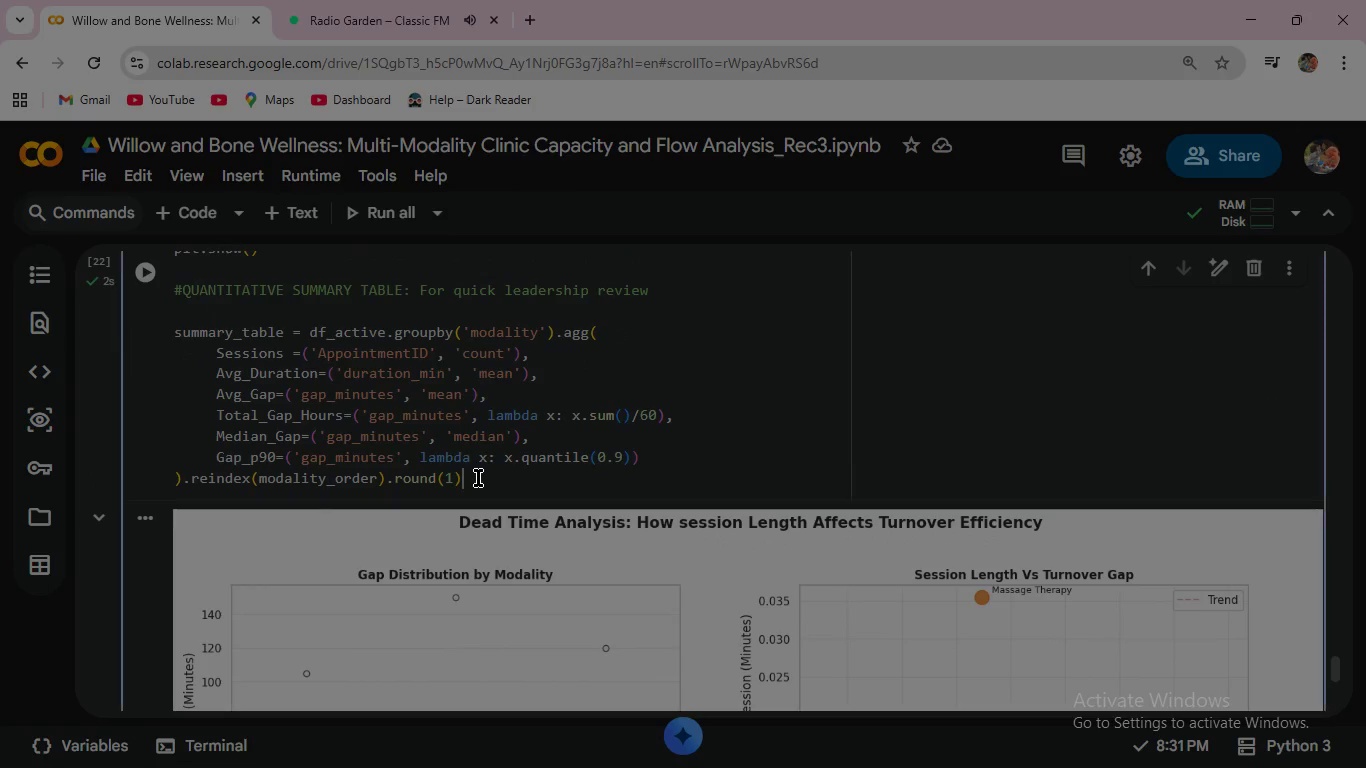 
scroll: coordinate [585, 494], scroll_direction: down, amount: 1.0
 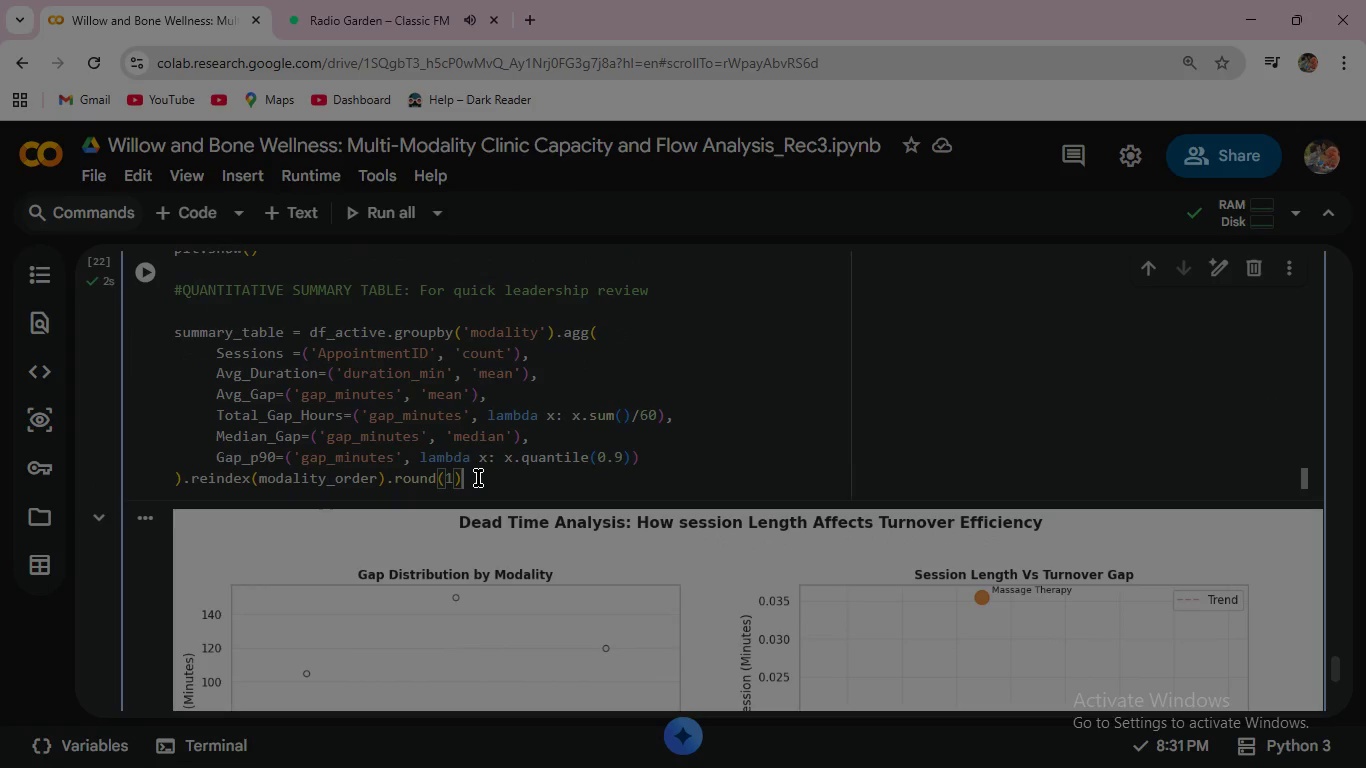 
left_click([478, 478])
 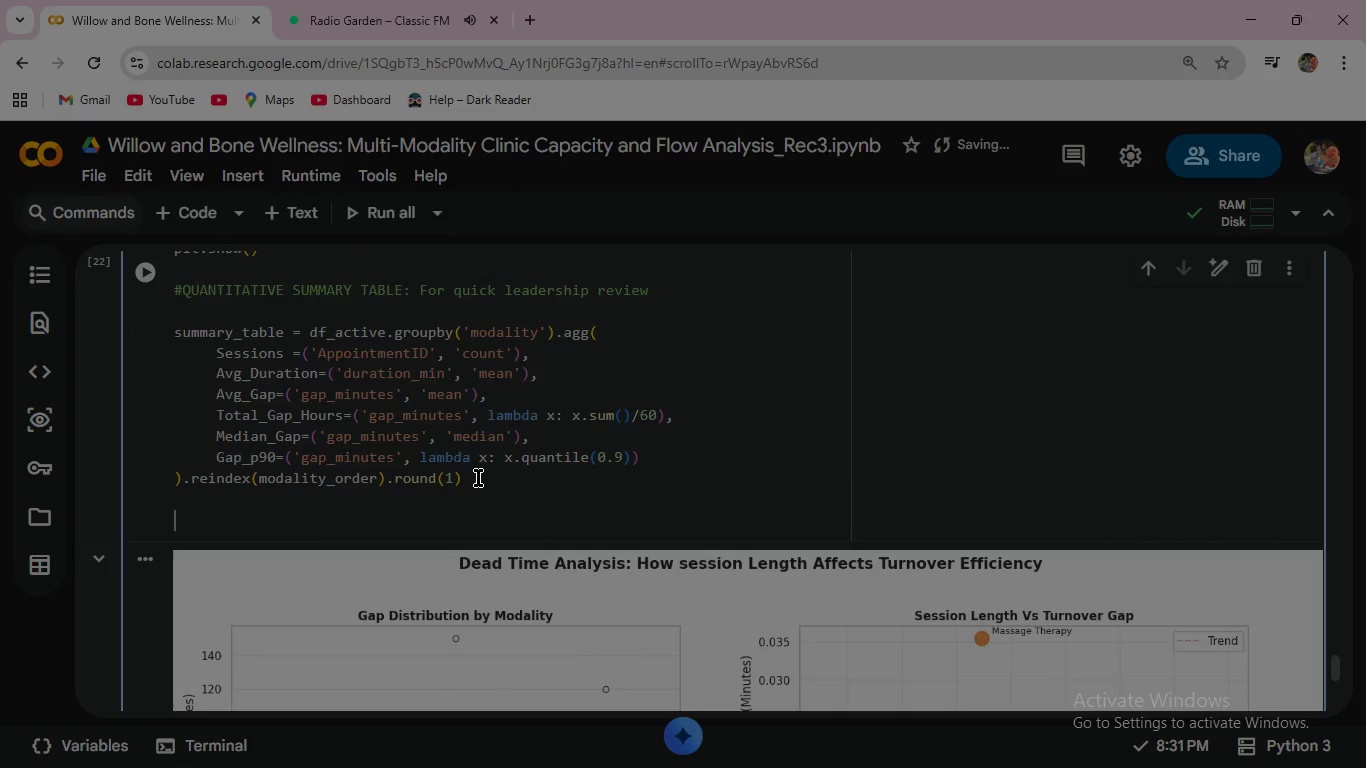 
key(Enter)
 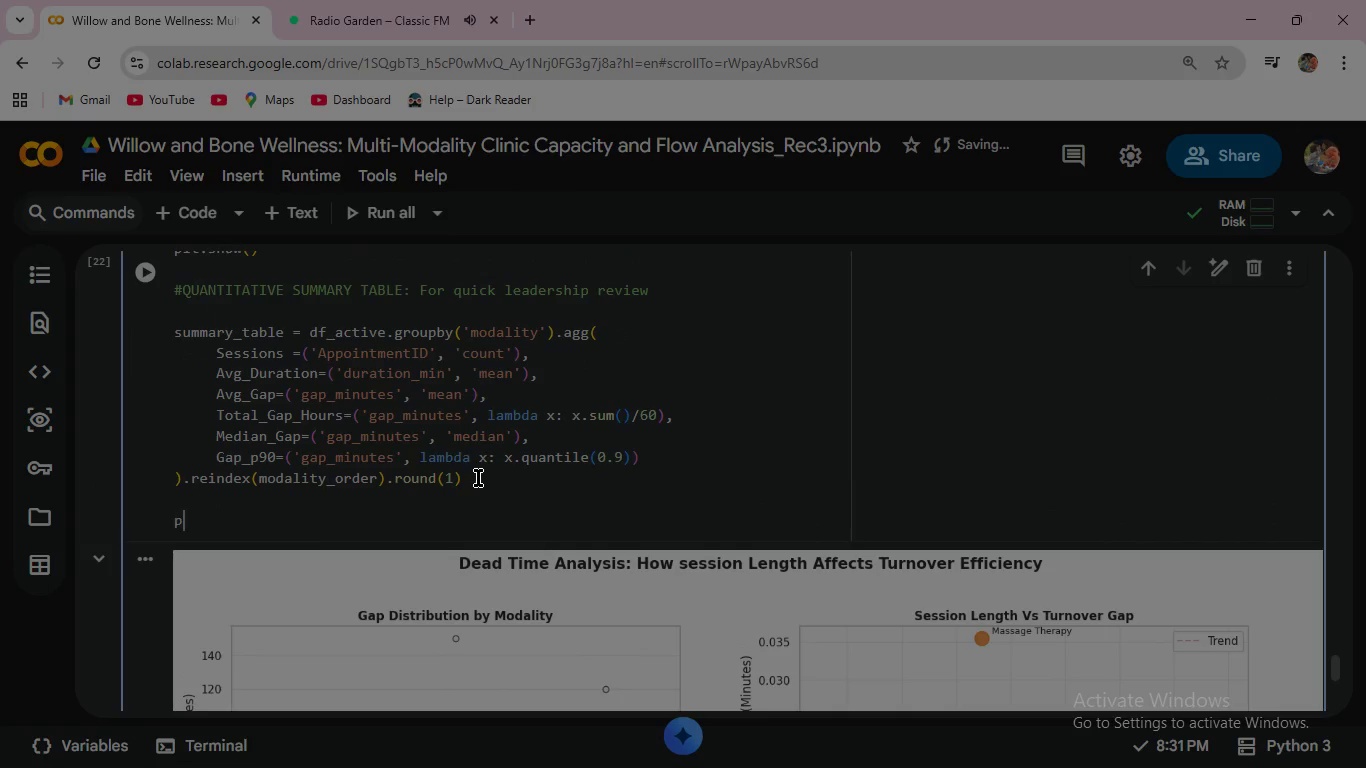 
key(Enter)
 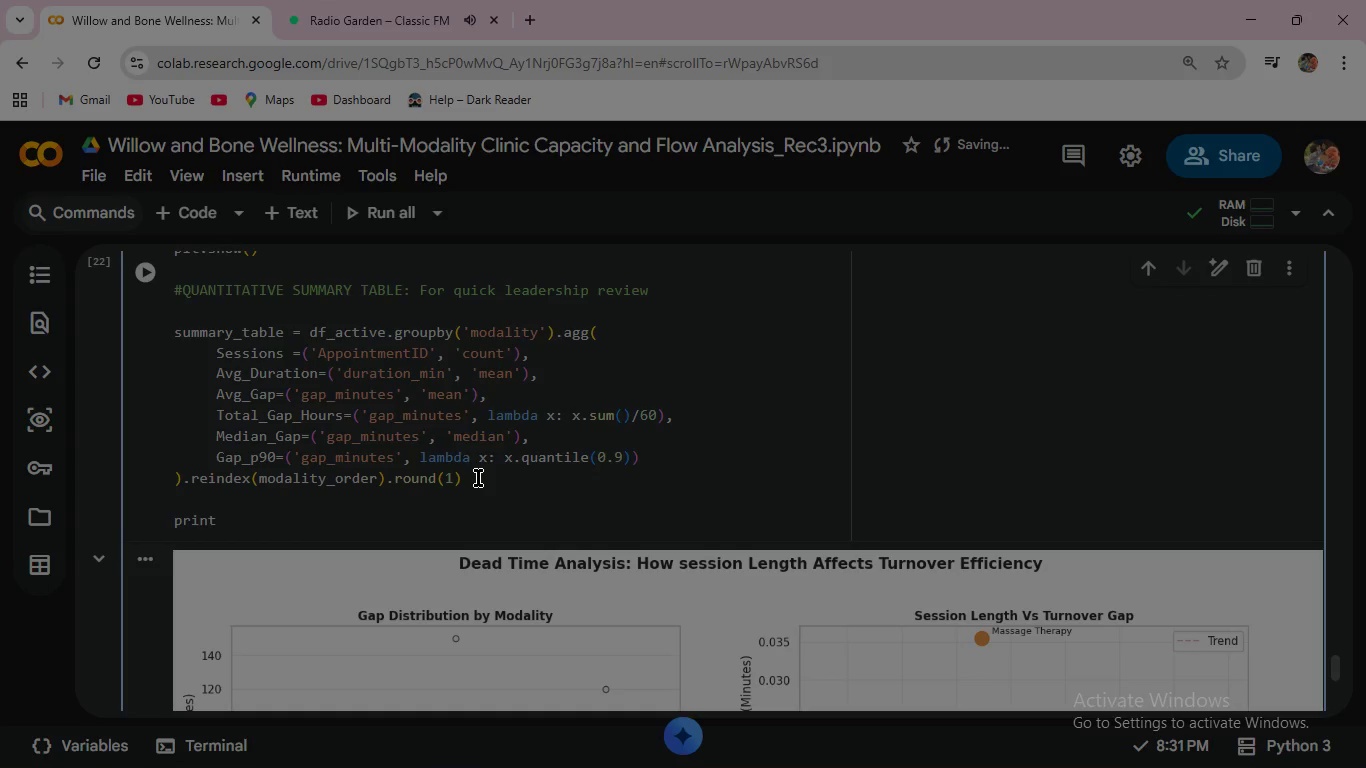 
type(print("\n Dea)
key(Backspace)
key(Backspace)
type(EAD TIME QUANTIFICATION BY MODALITY: )
 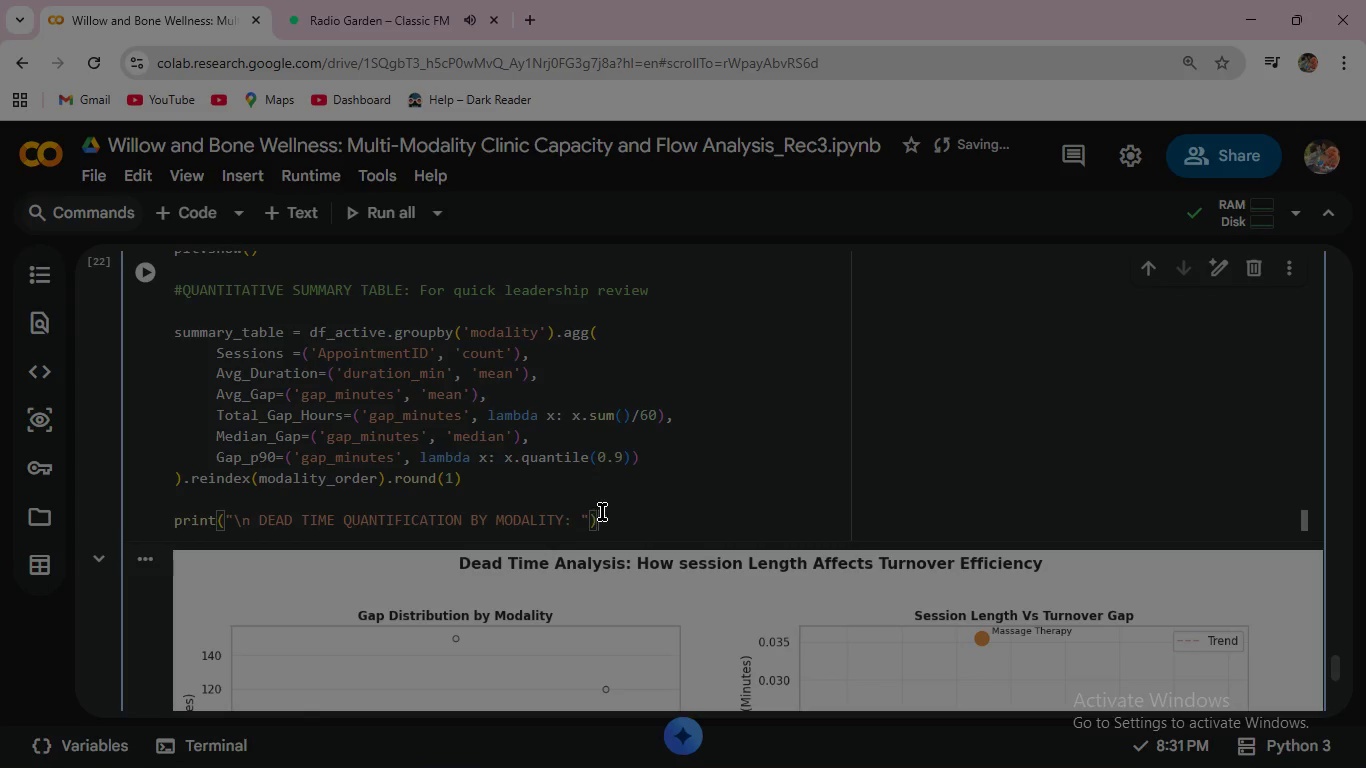 
wait(12.91)
 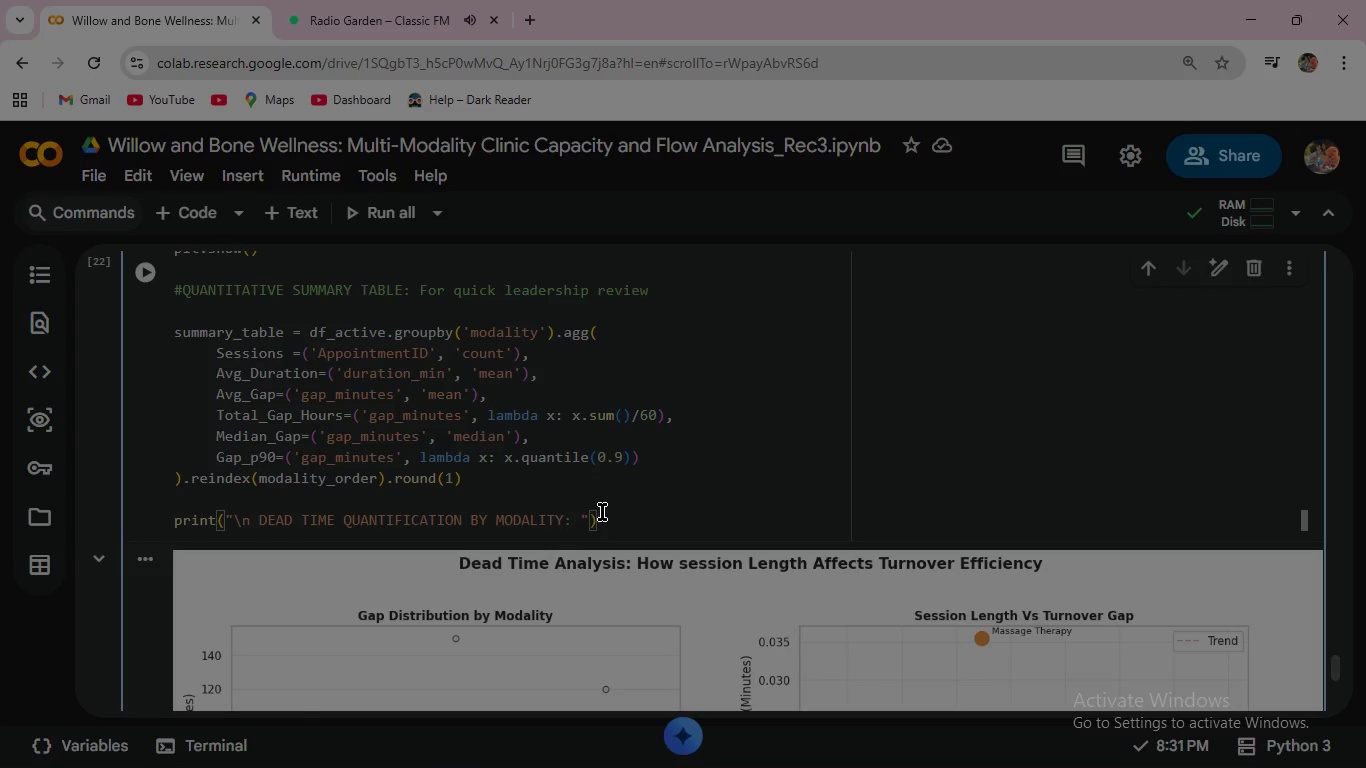 
key(Enter)
 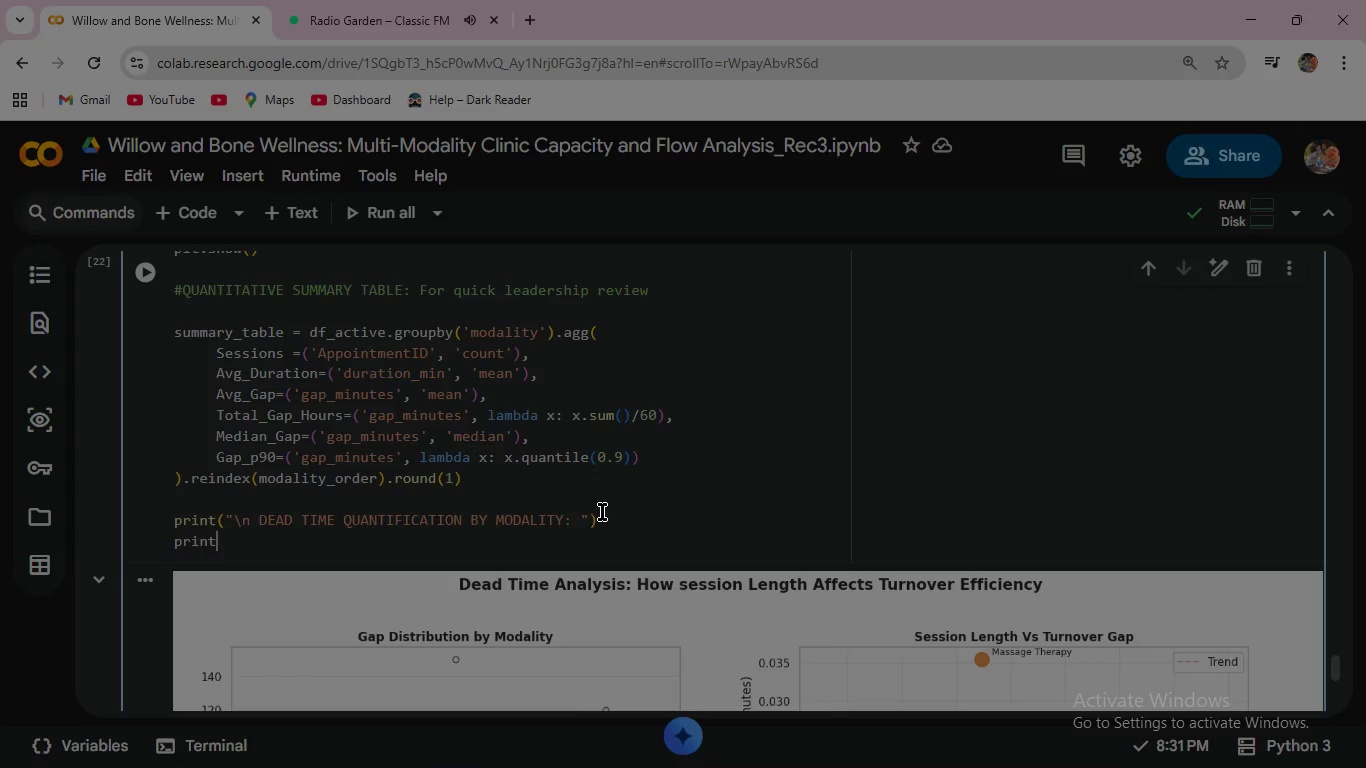 
type(print("=)
 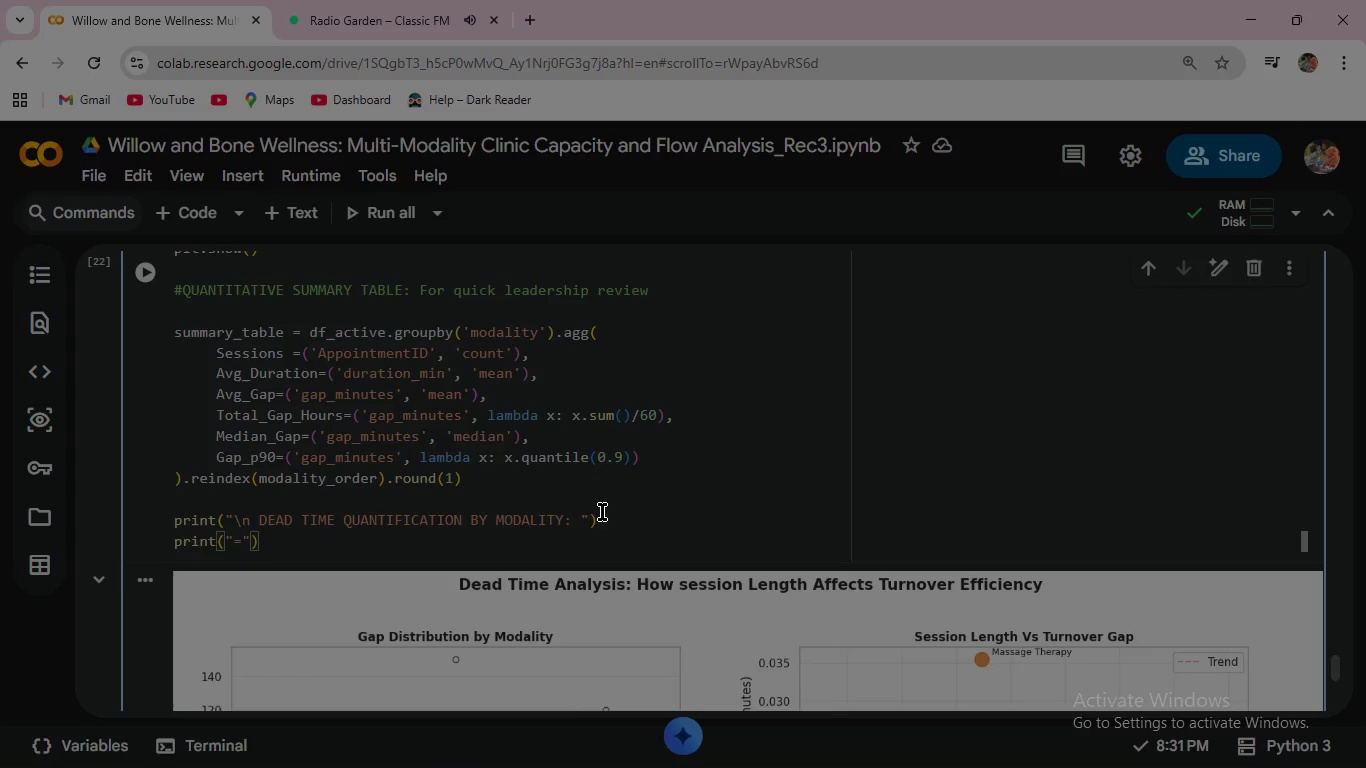 
key(ArrowRight)
 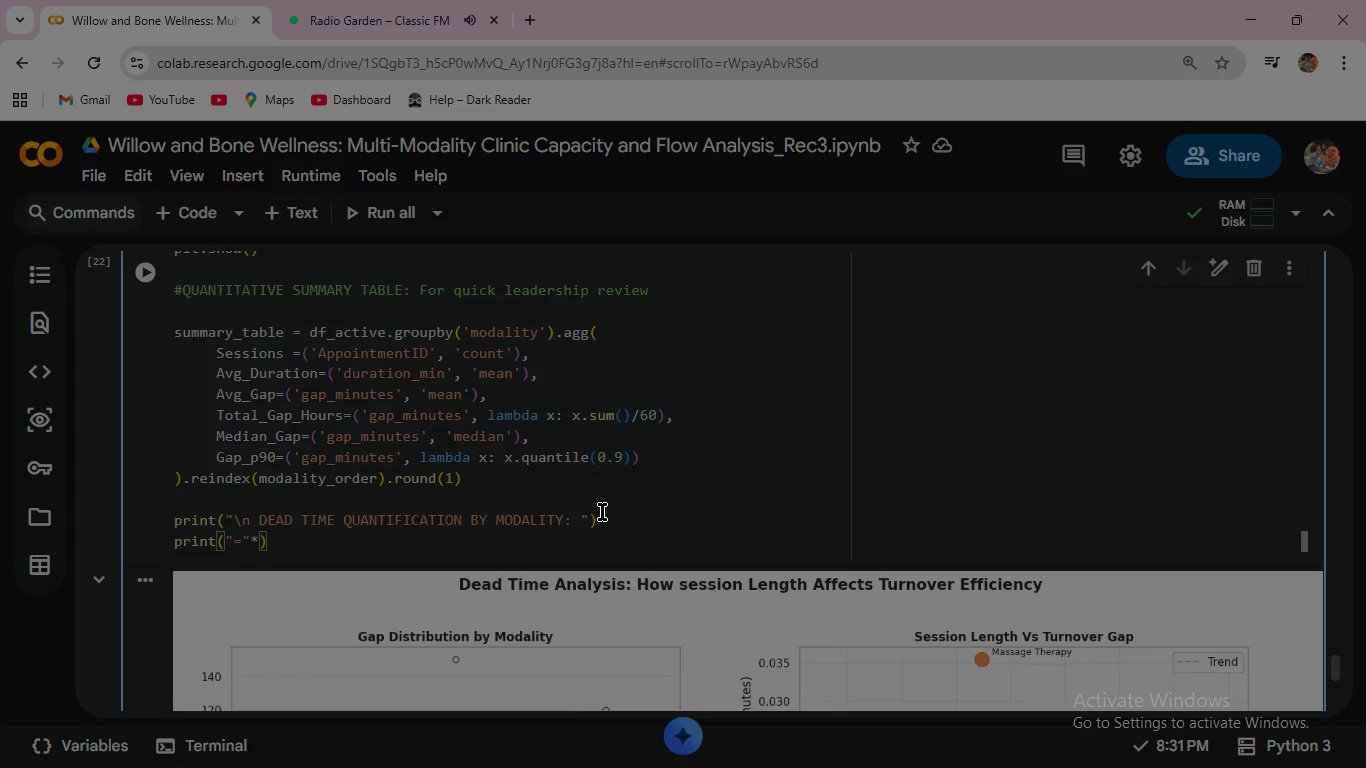 
type(*80)
 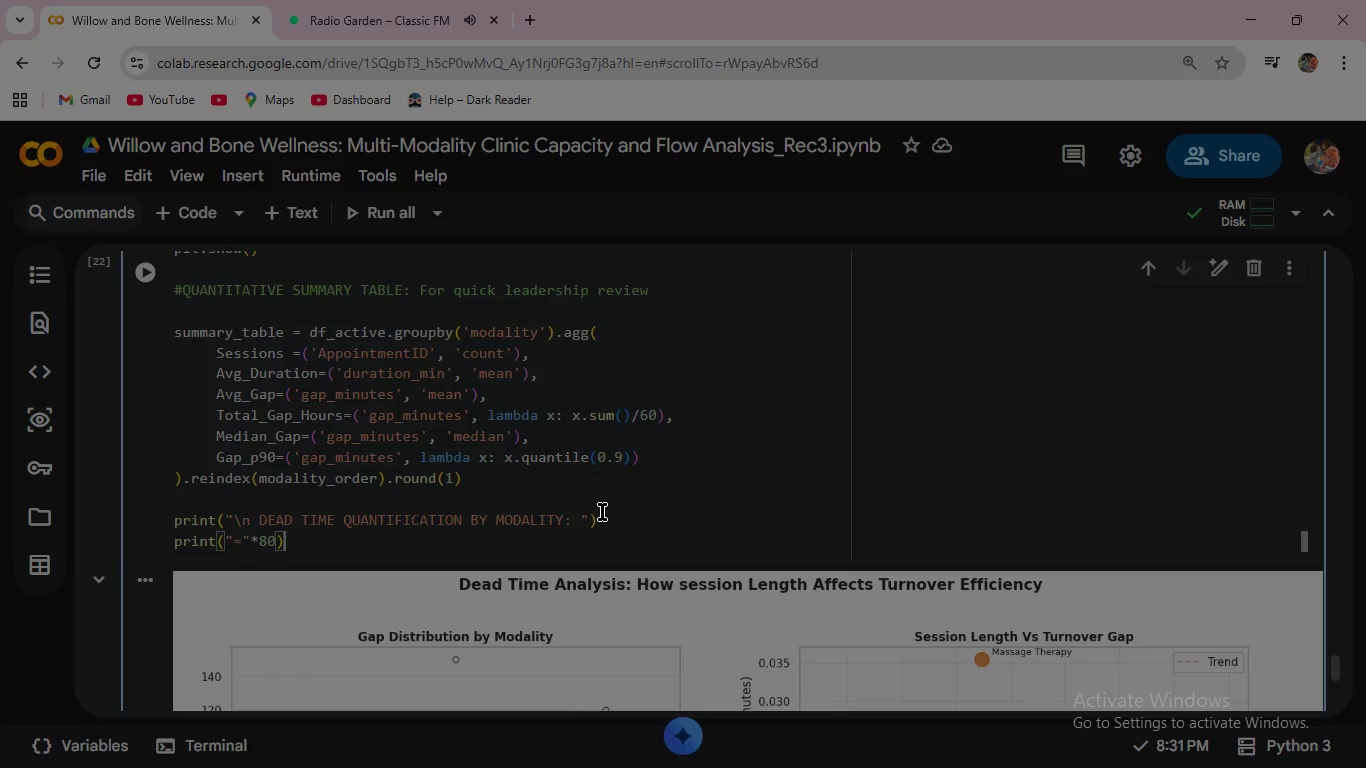 
key(ArrowRight)
 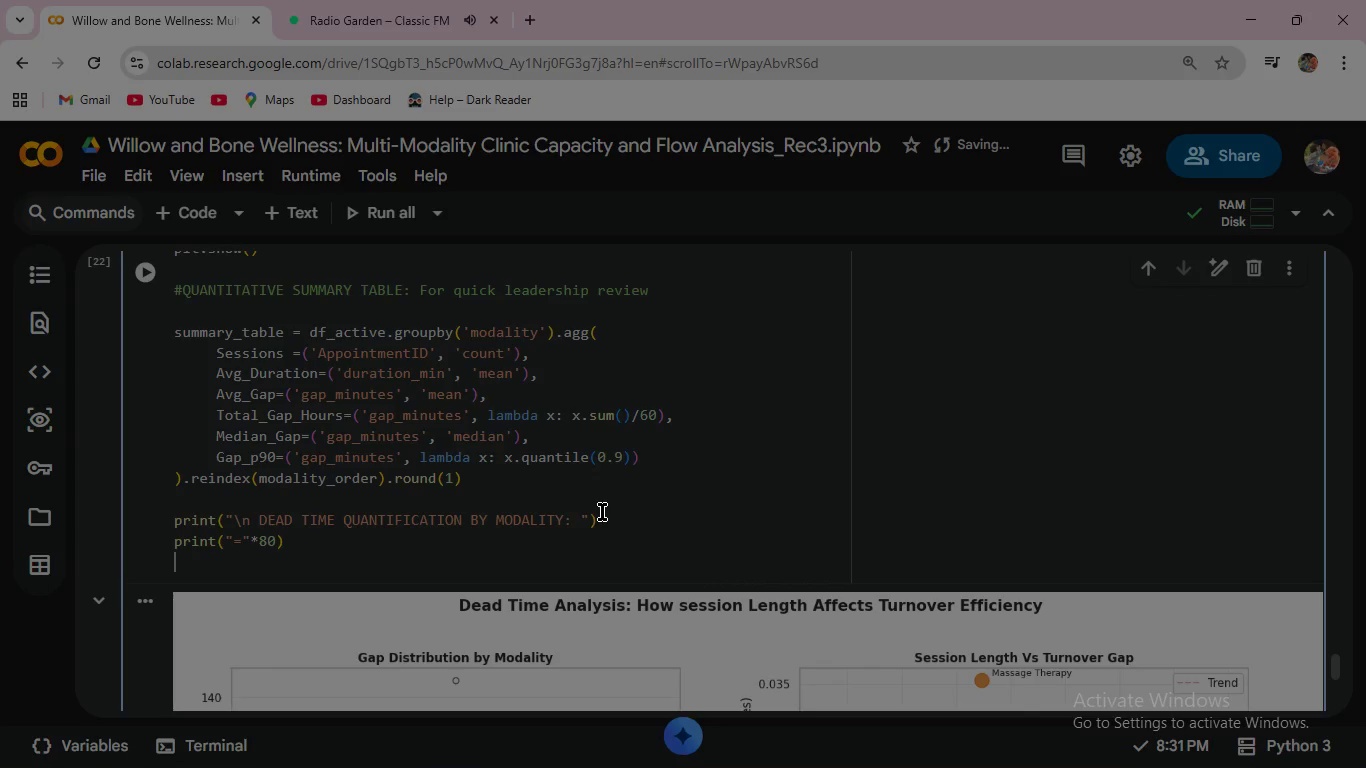 
key(Enter)
 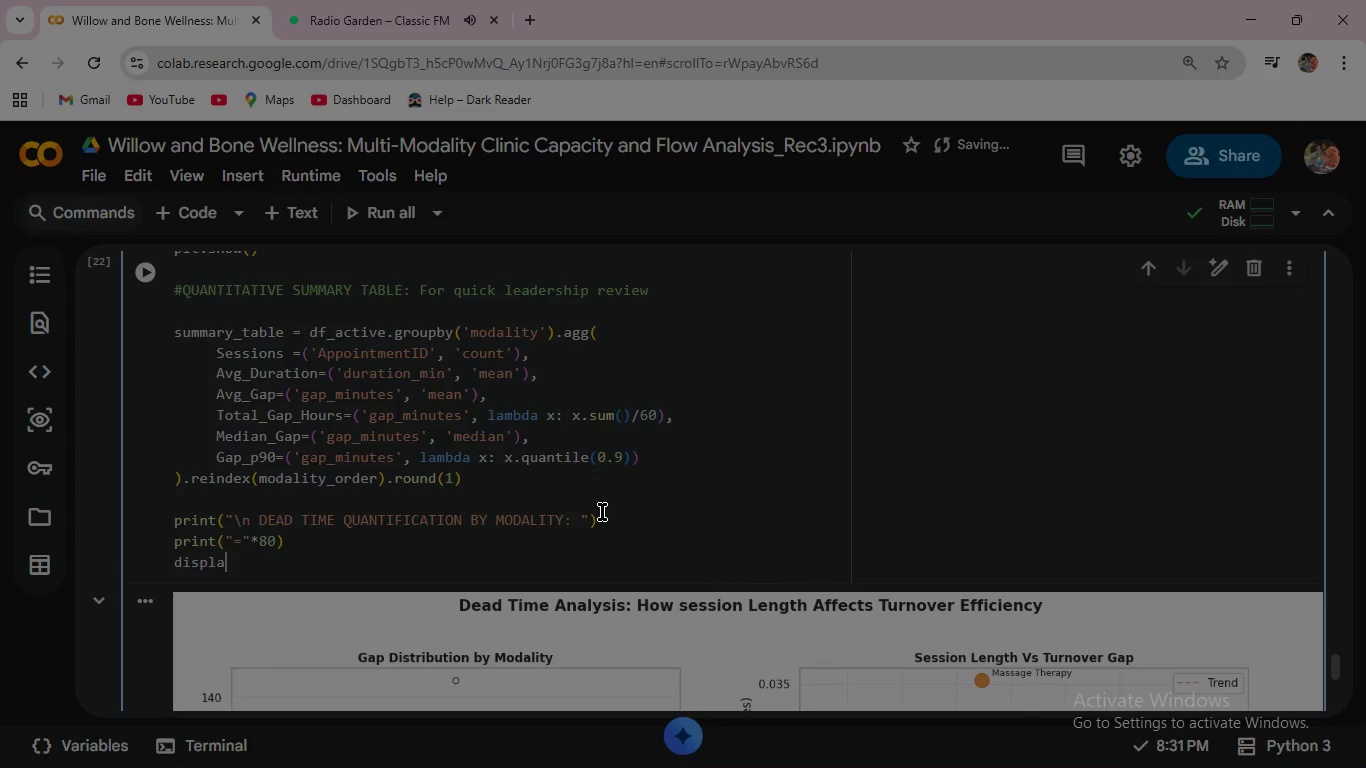 
type(display)
 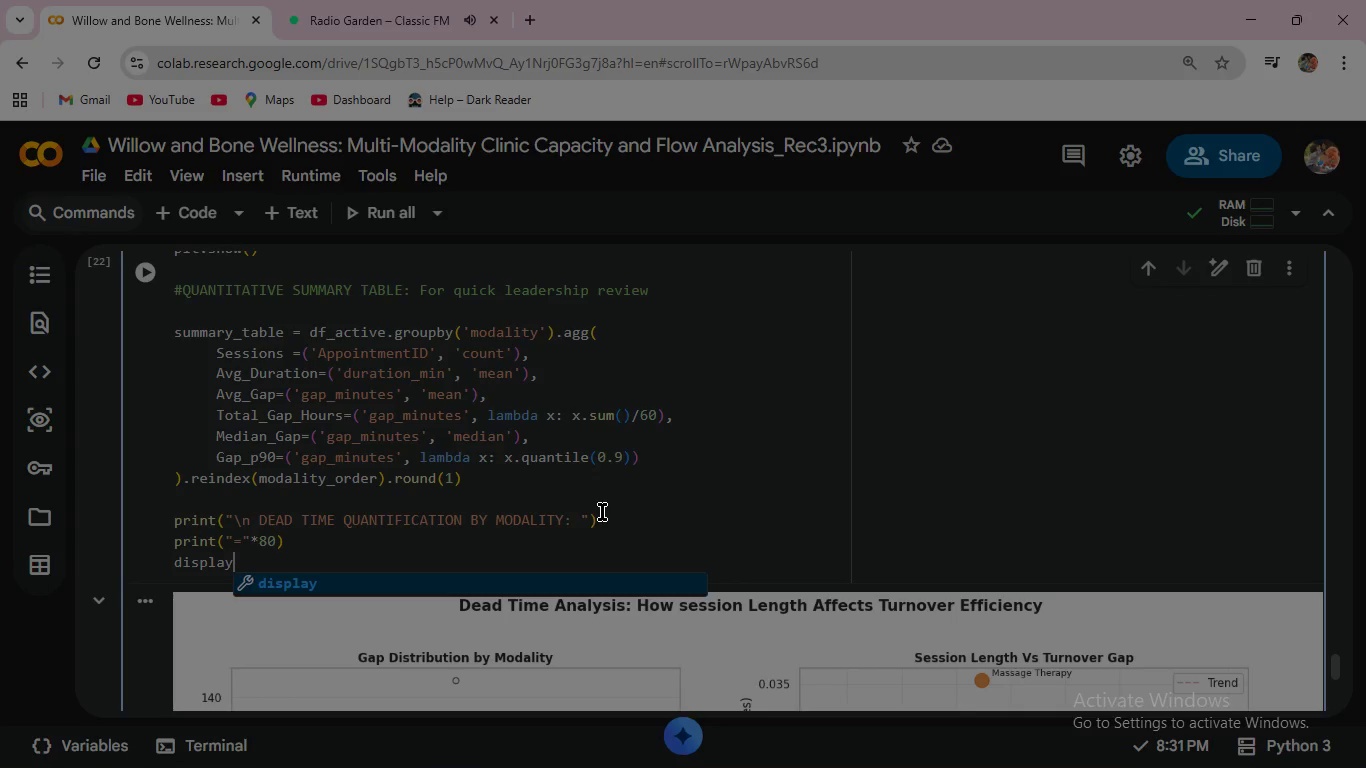 
wait(13.64)
 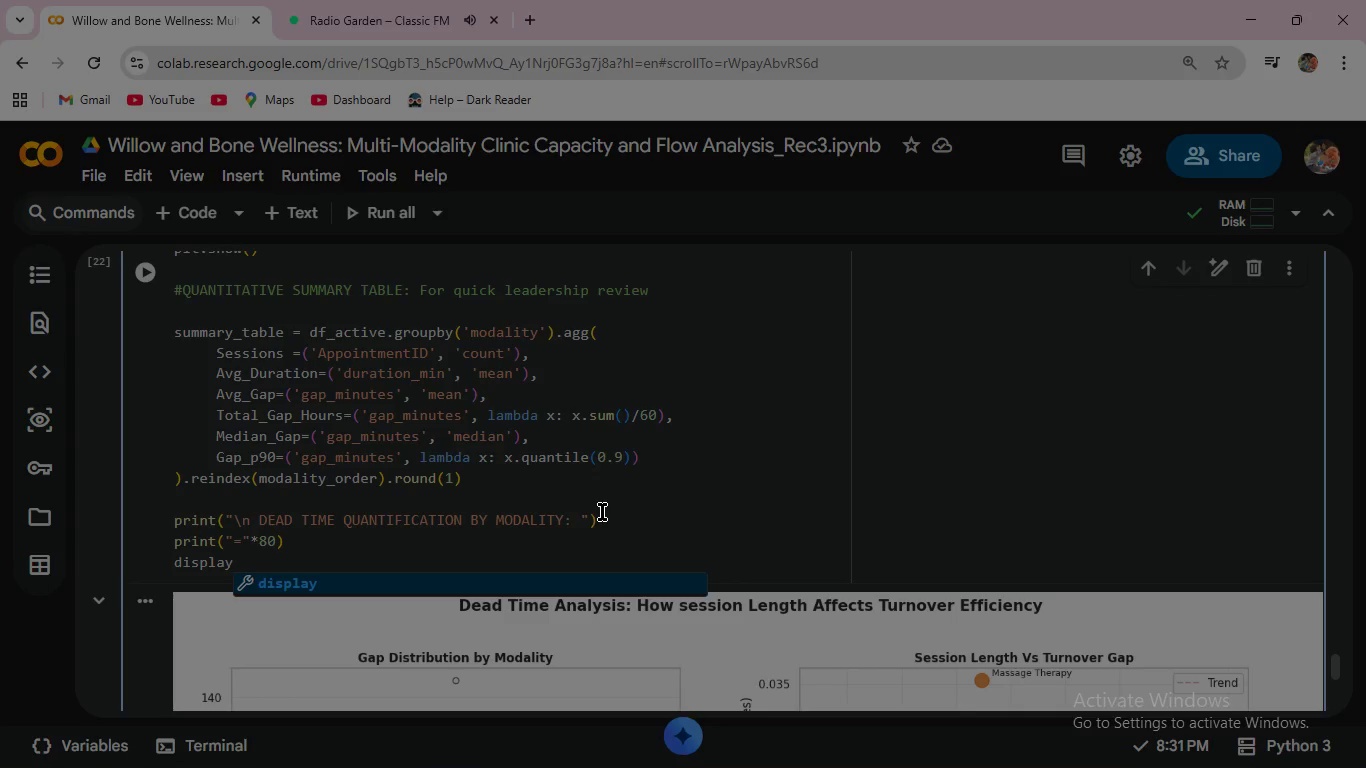 
type((summa)
 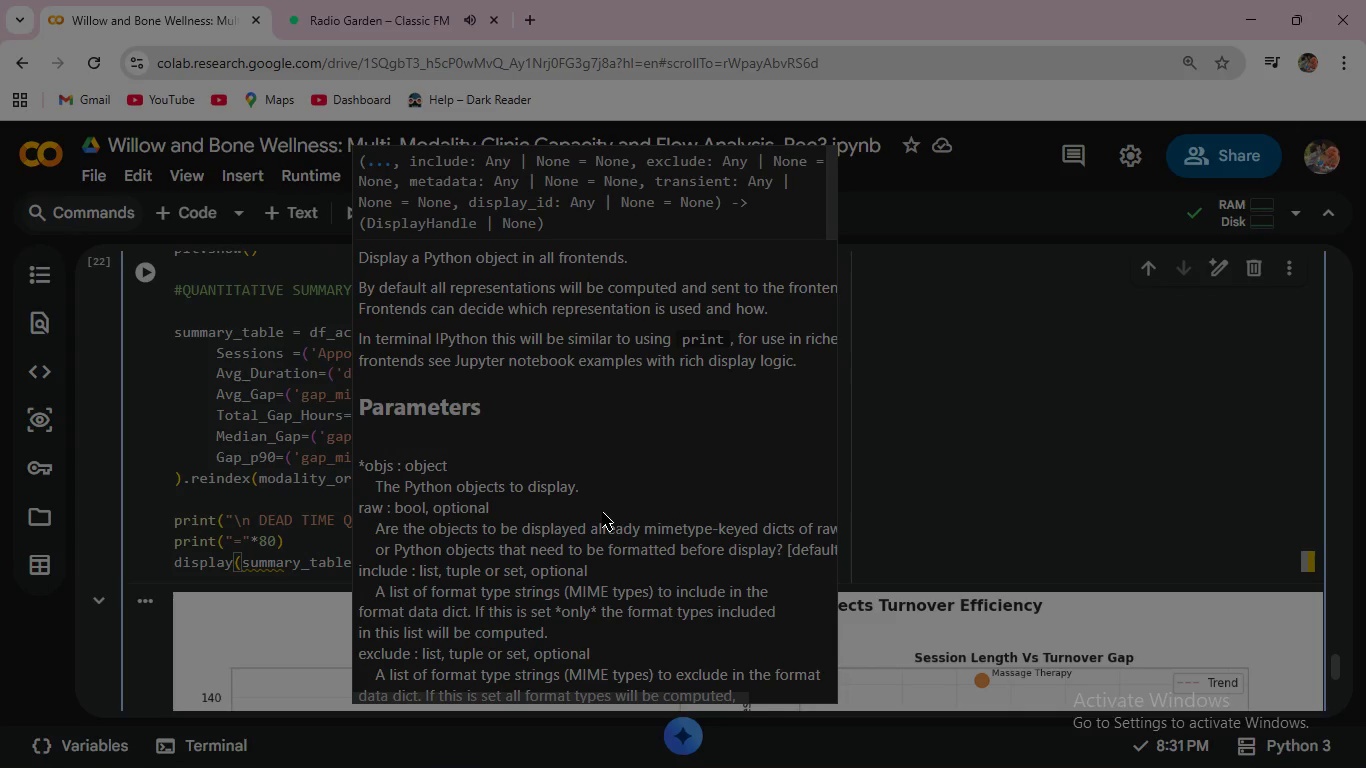 
key(Enter)
 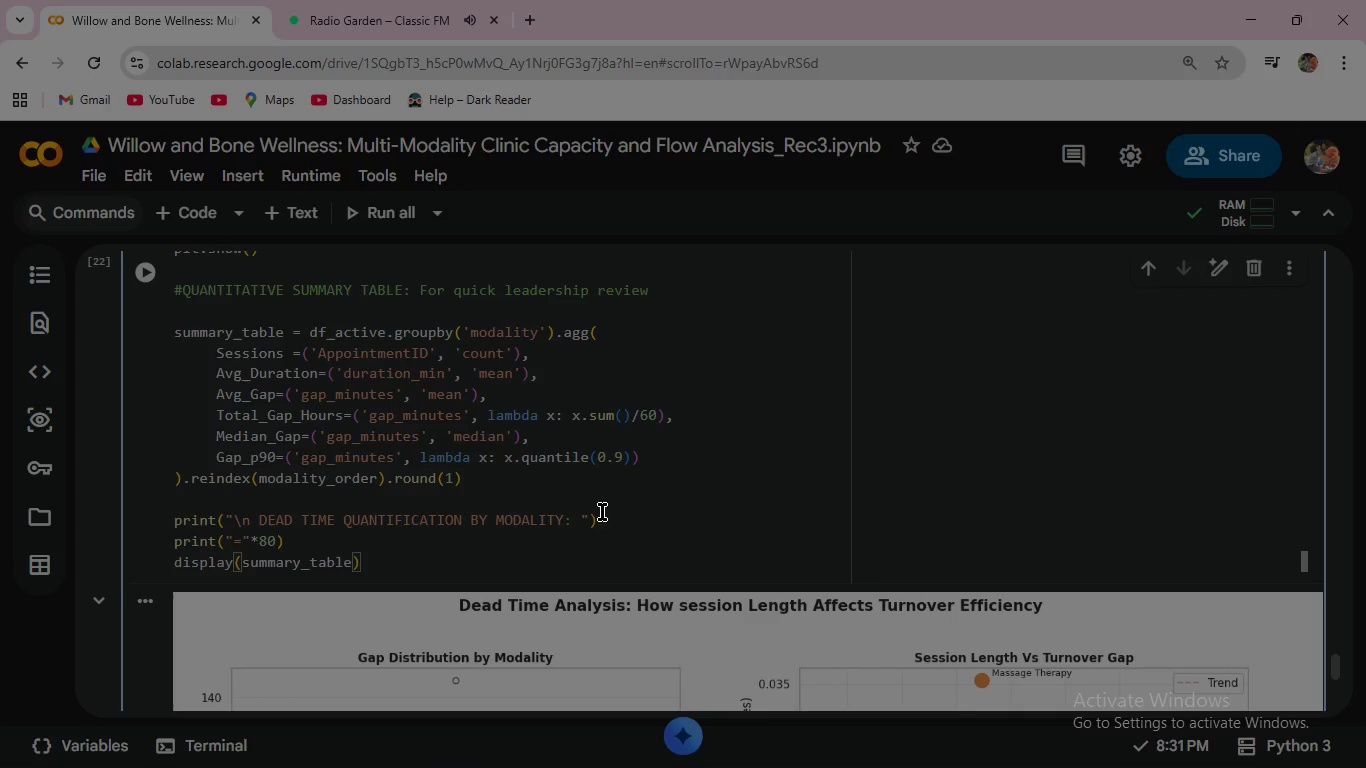 
key(Escape)
type(.style.format({)
 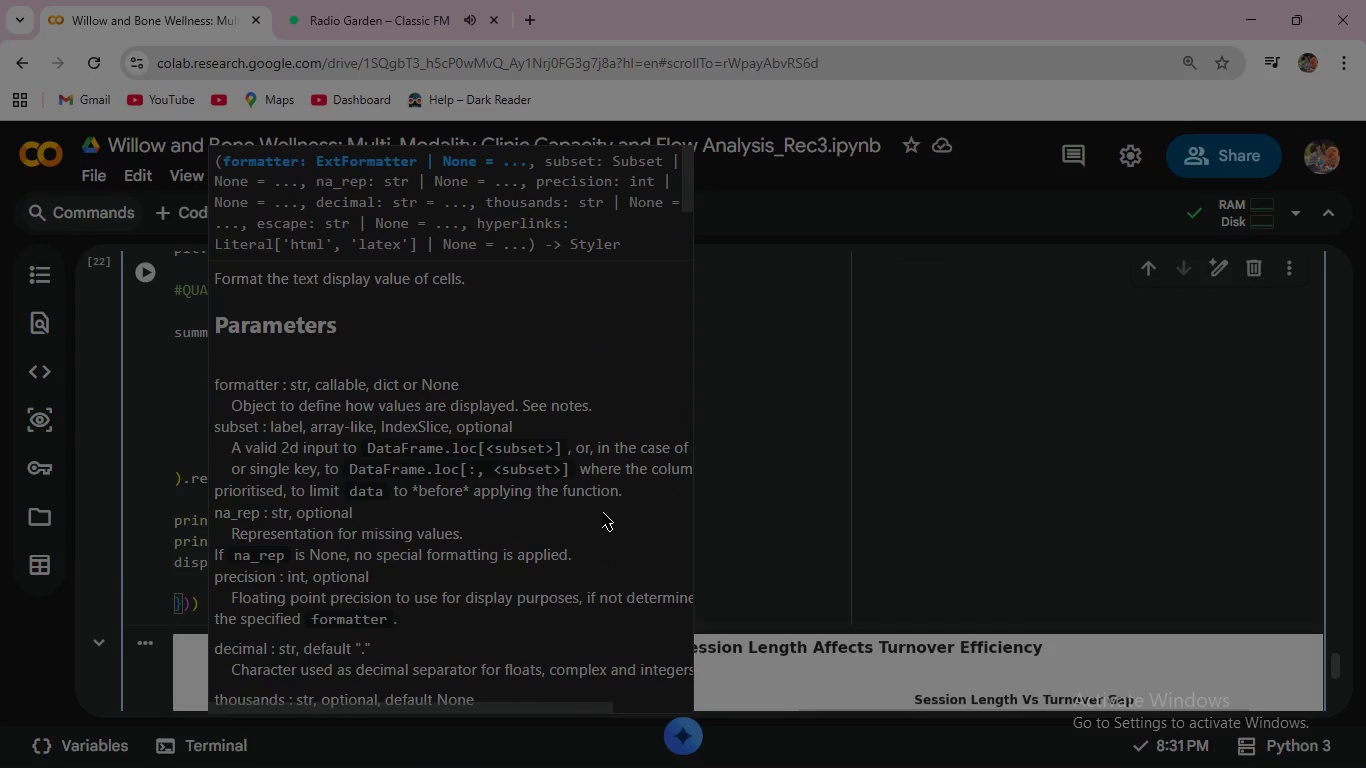 
key(Enter)
 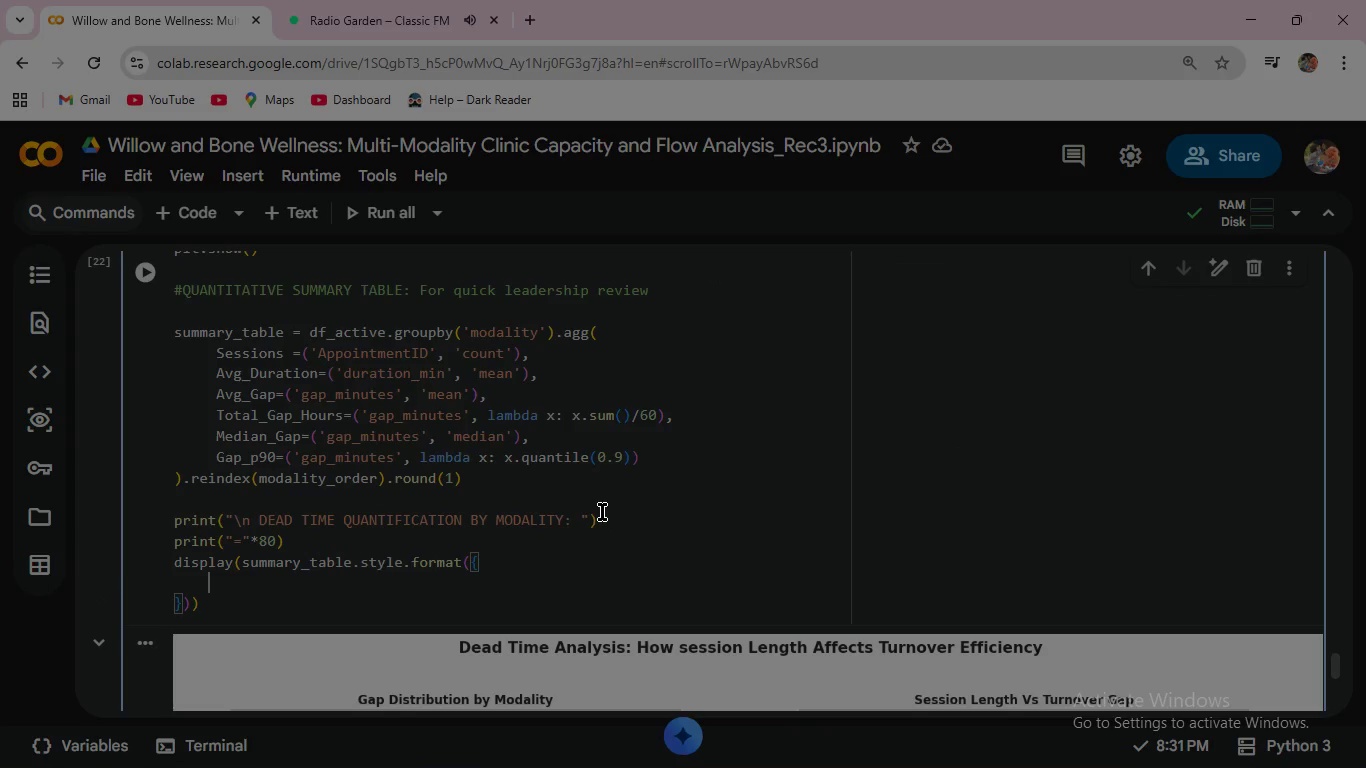 
key(Escape)
type('Avg_Duration)
 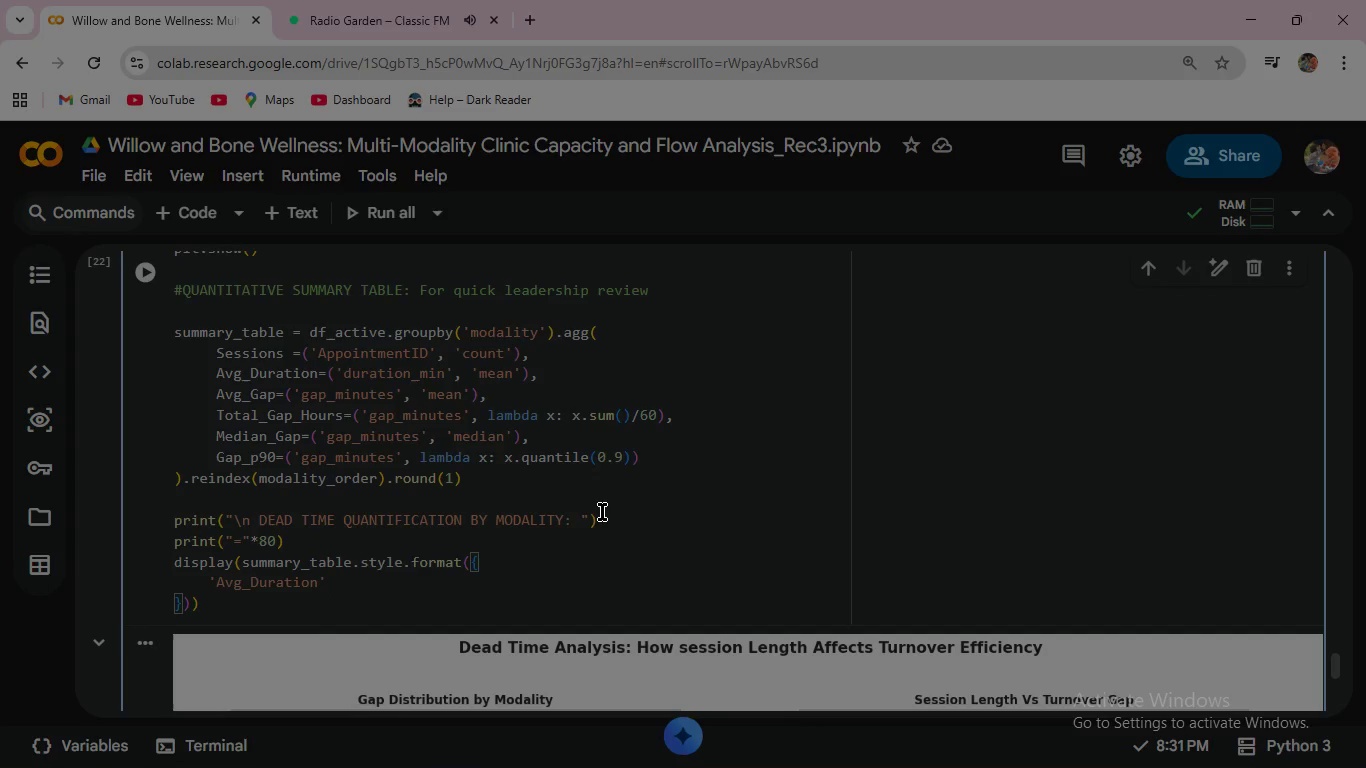 
key(ArrowRight)
 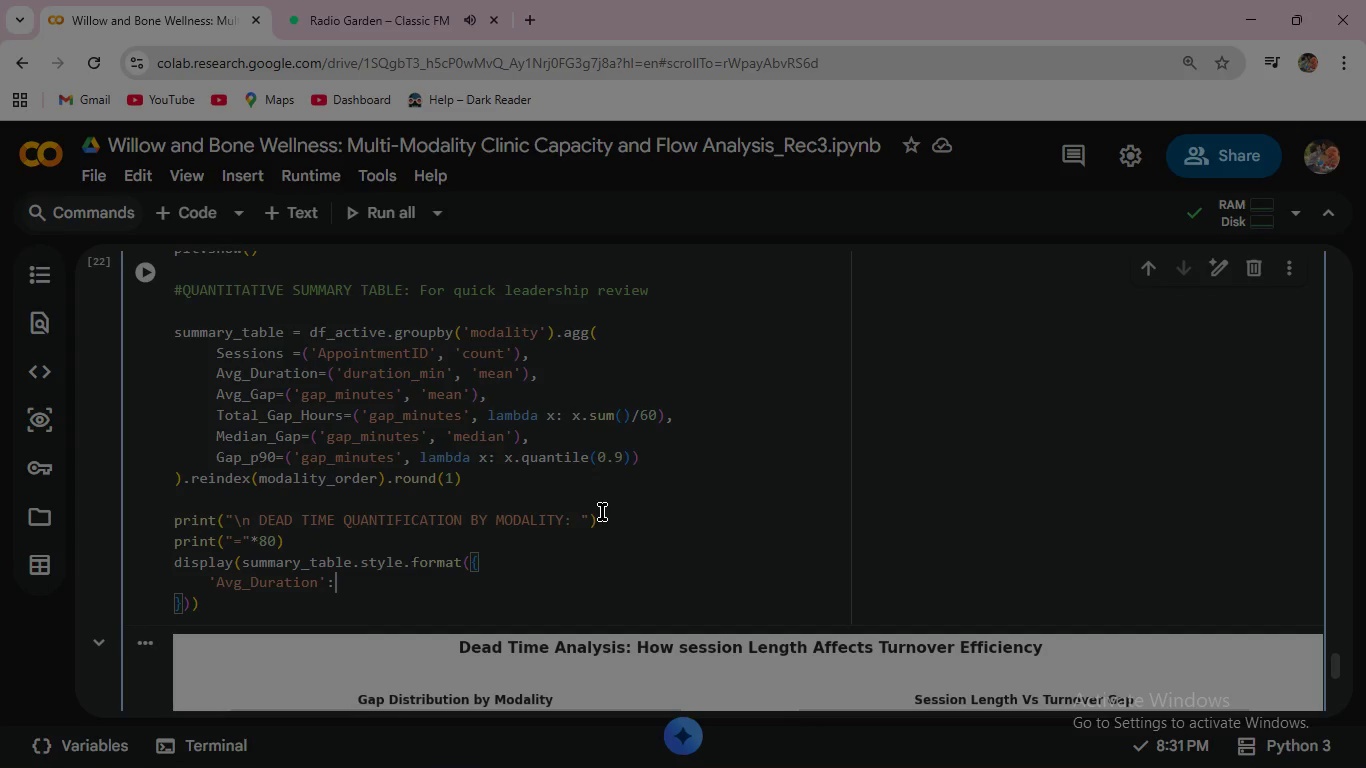 
key(Shift+Semicolon)
 